 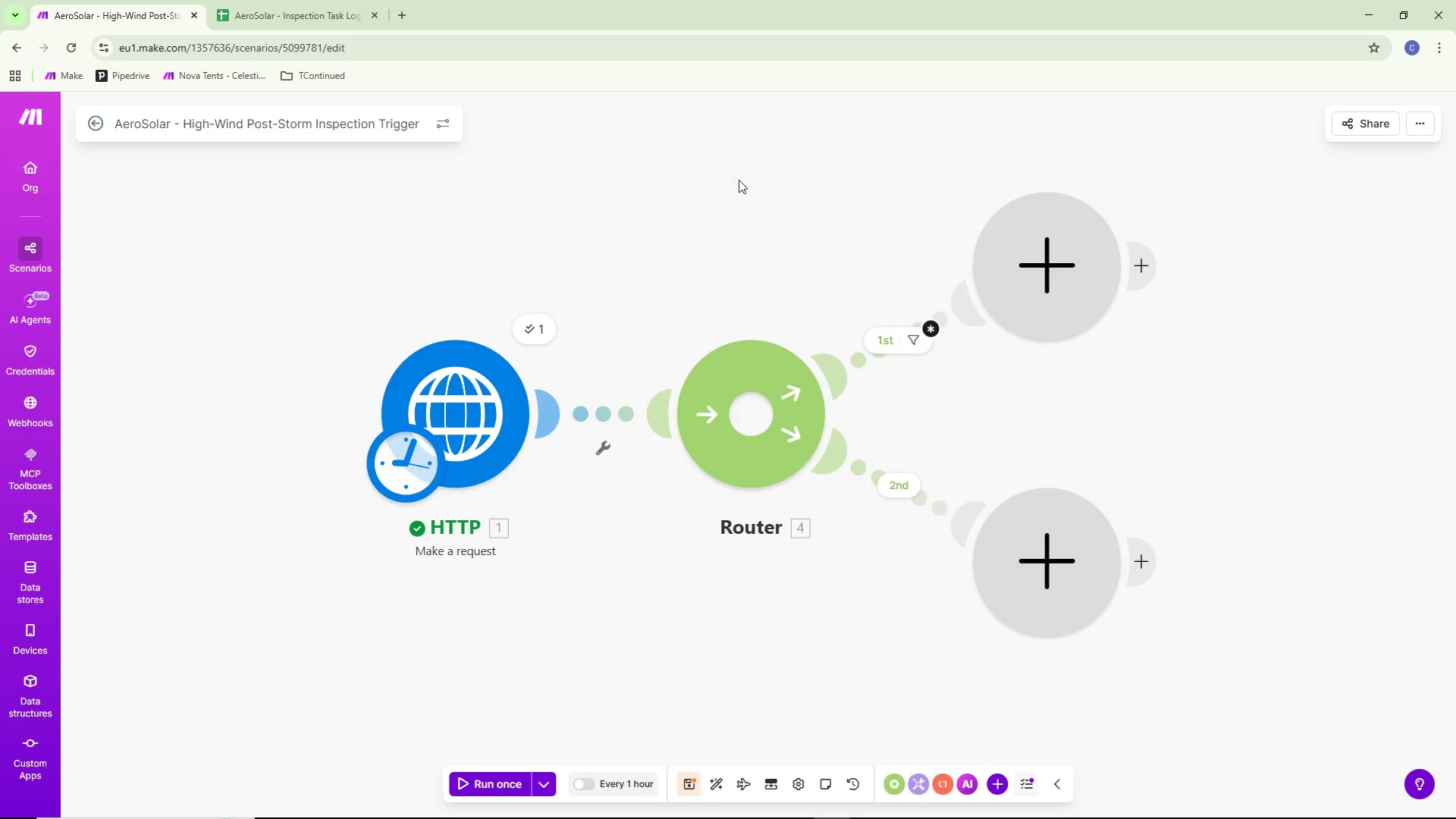 
left_click([563, 519])
 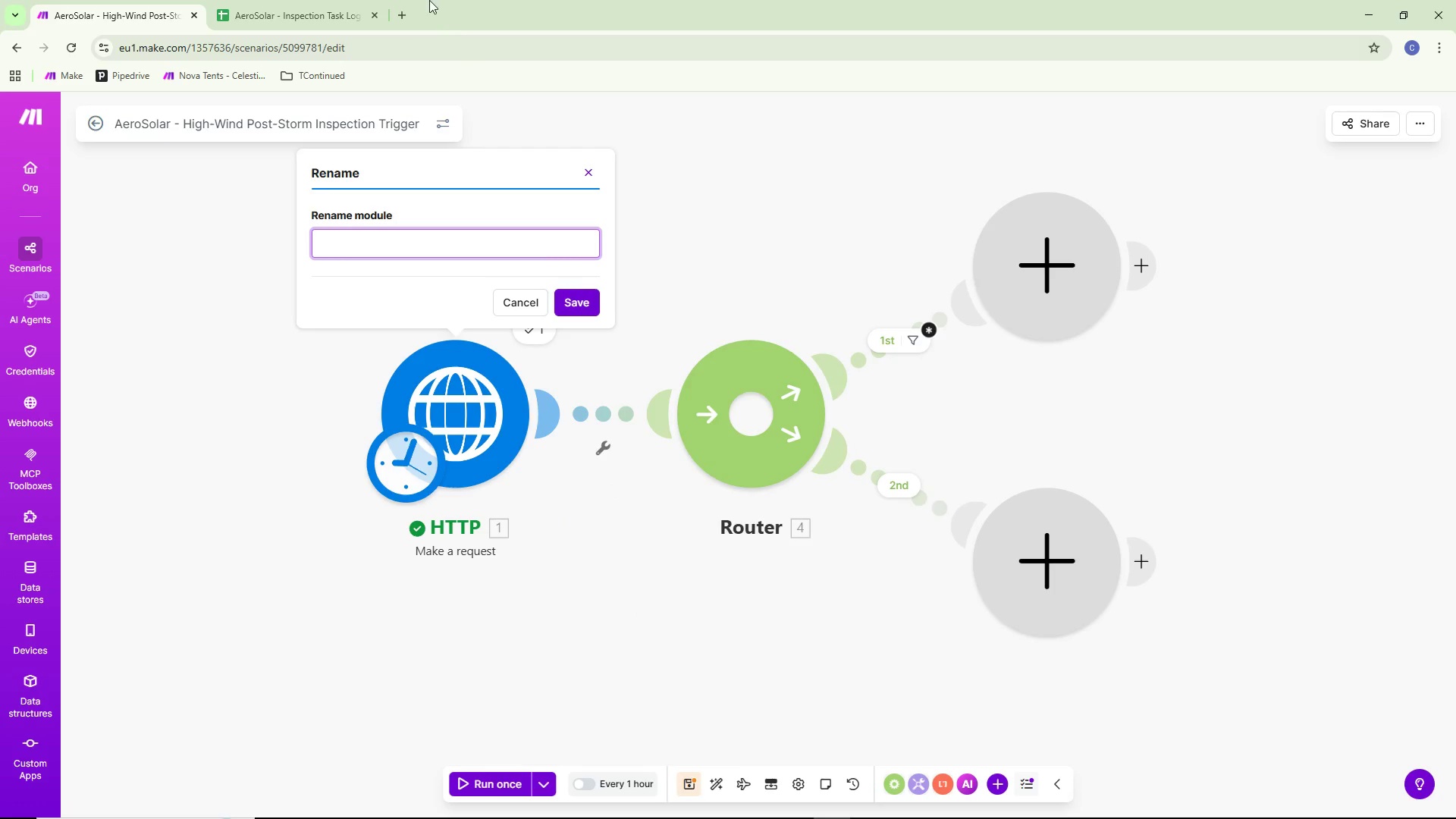 
left_click([410, 7])
 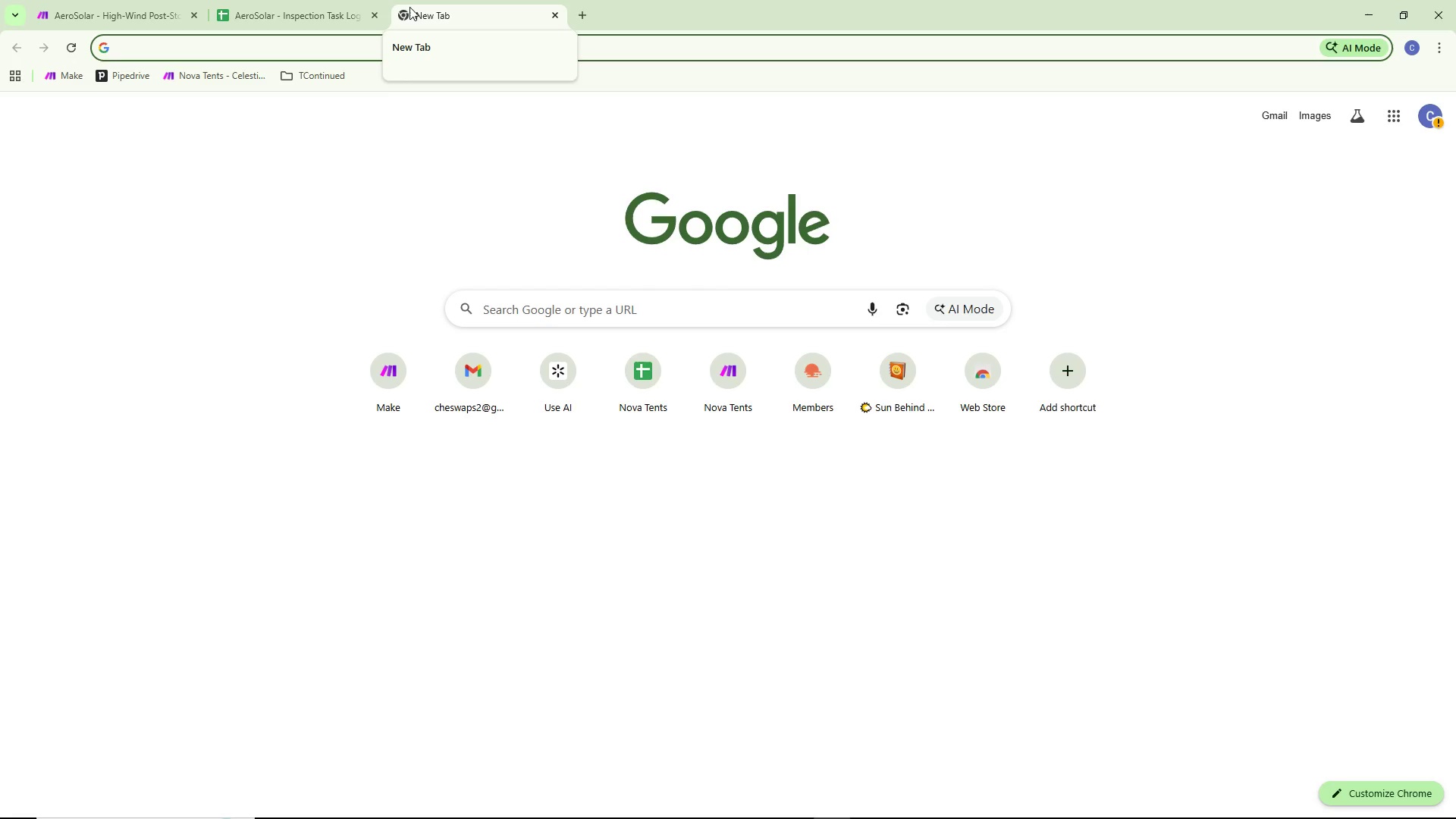 
type(Wind EMoji)
 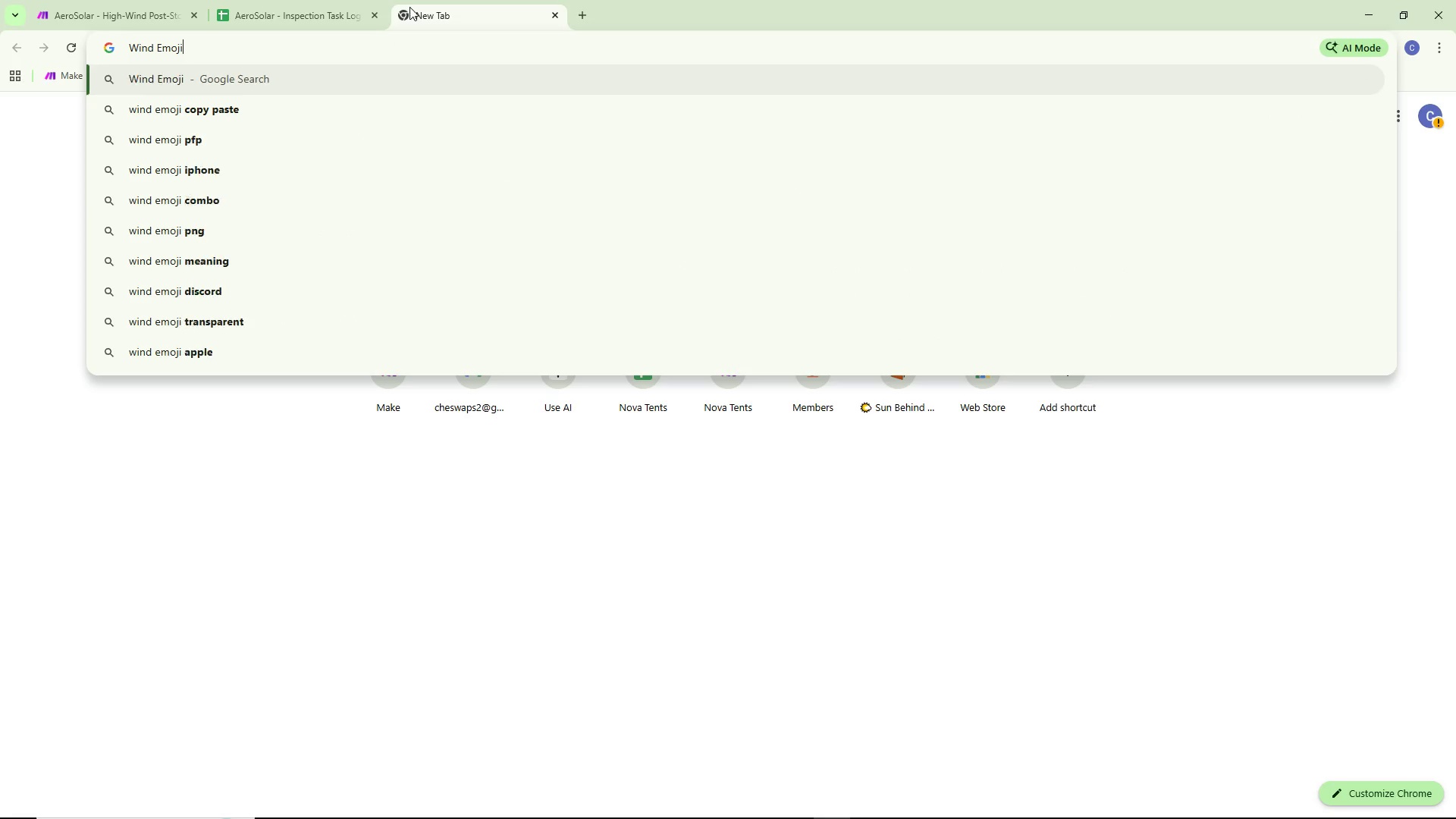 
key(Enter)
 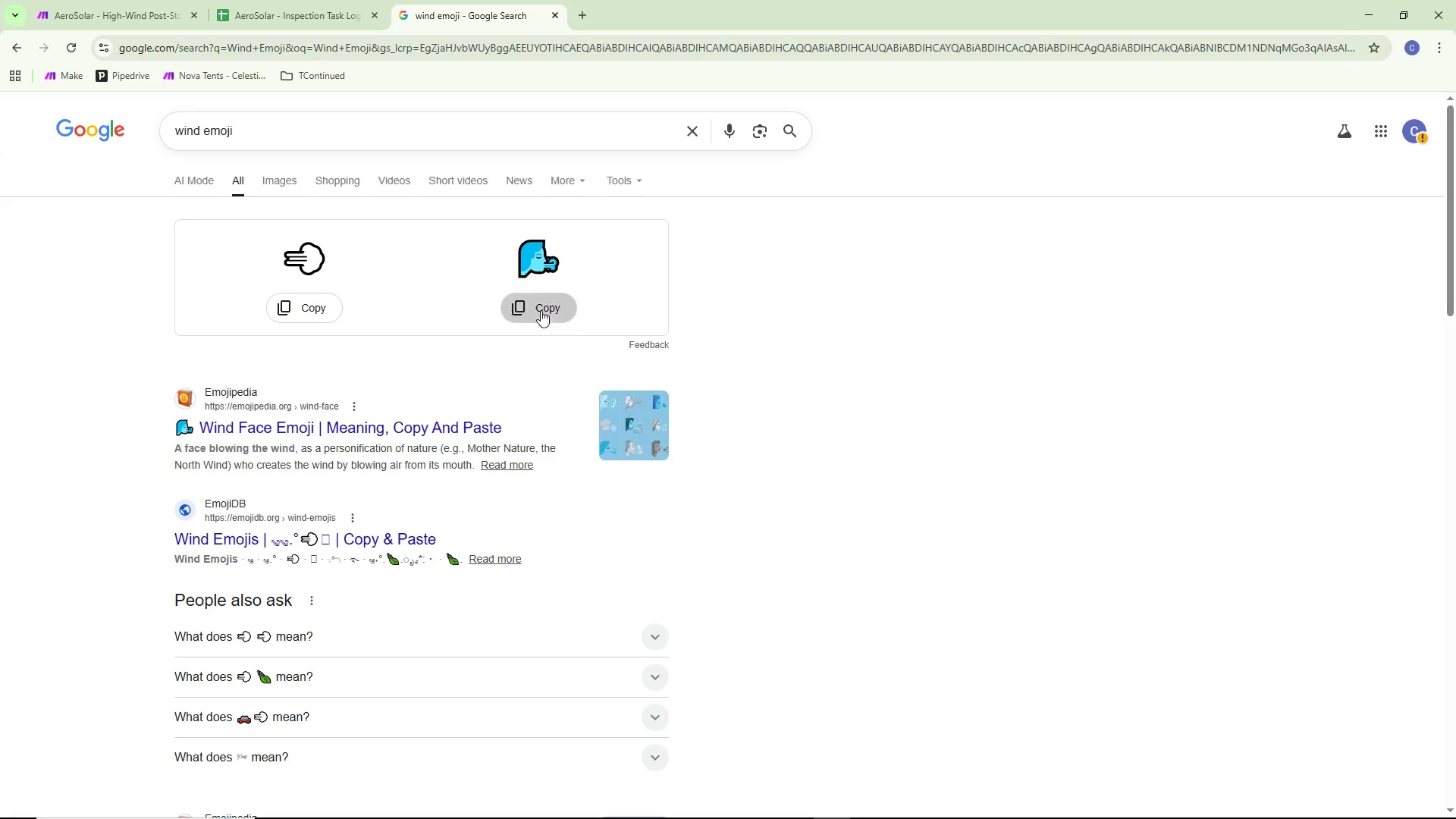 
left_click([108, 4])
 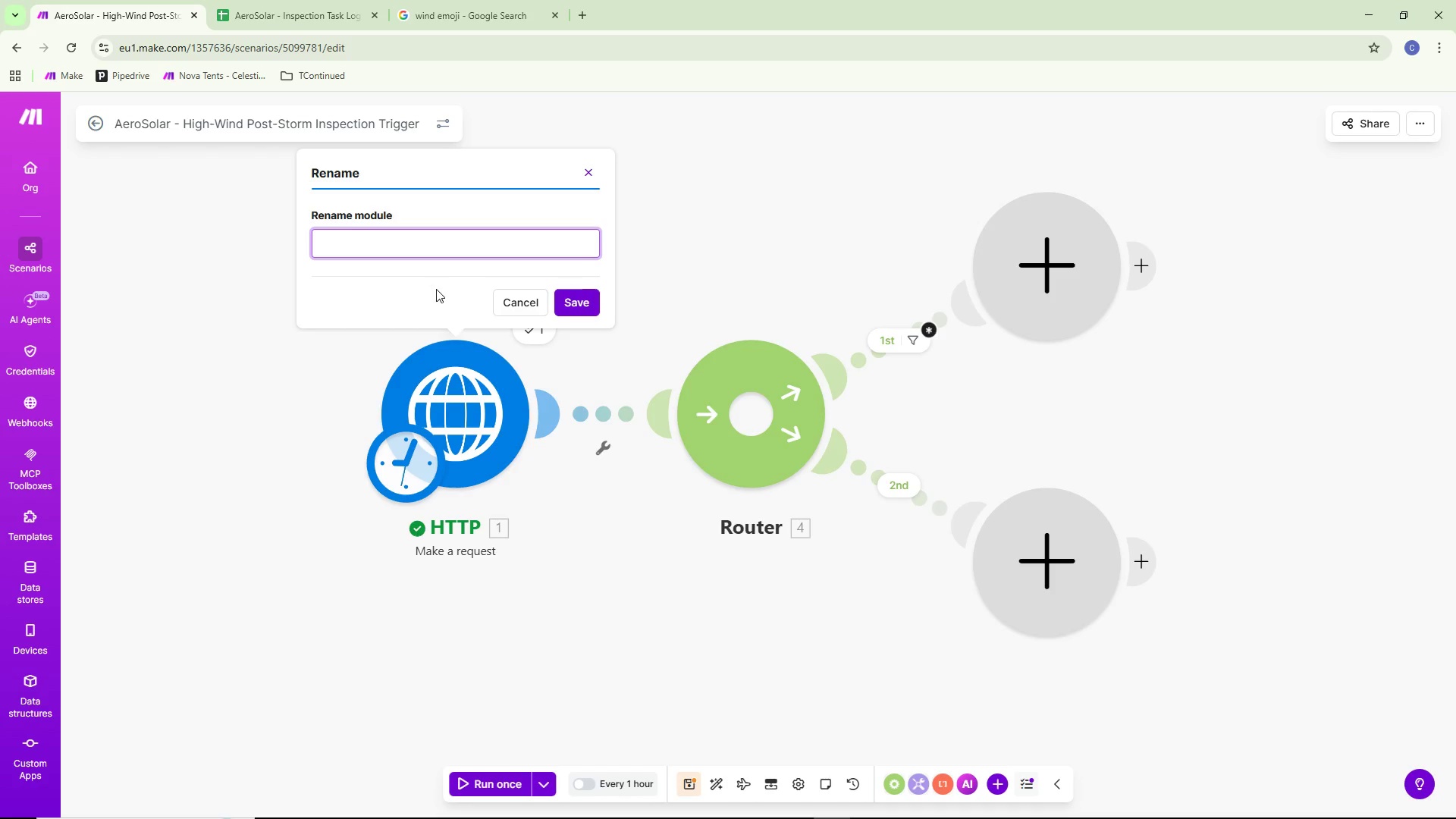 
key(Control+ControlLeft)
 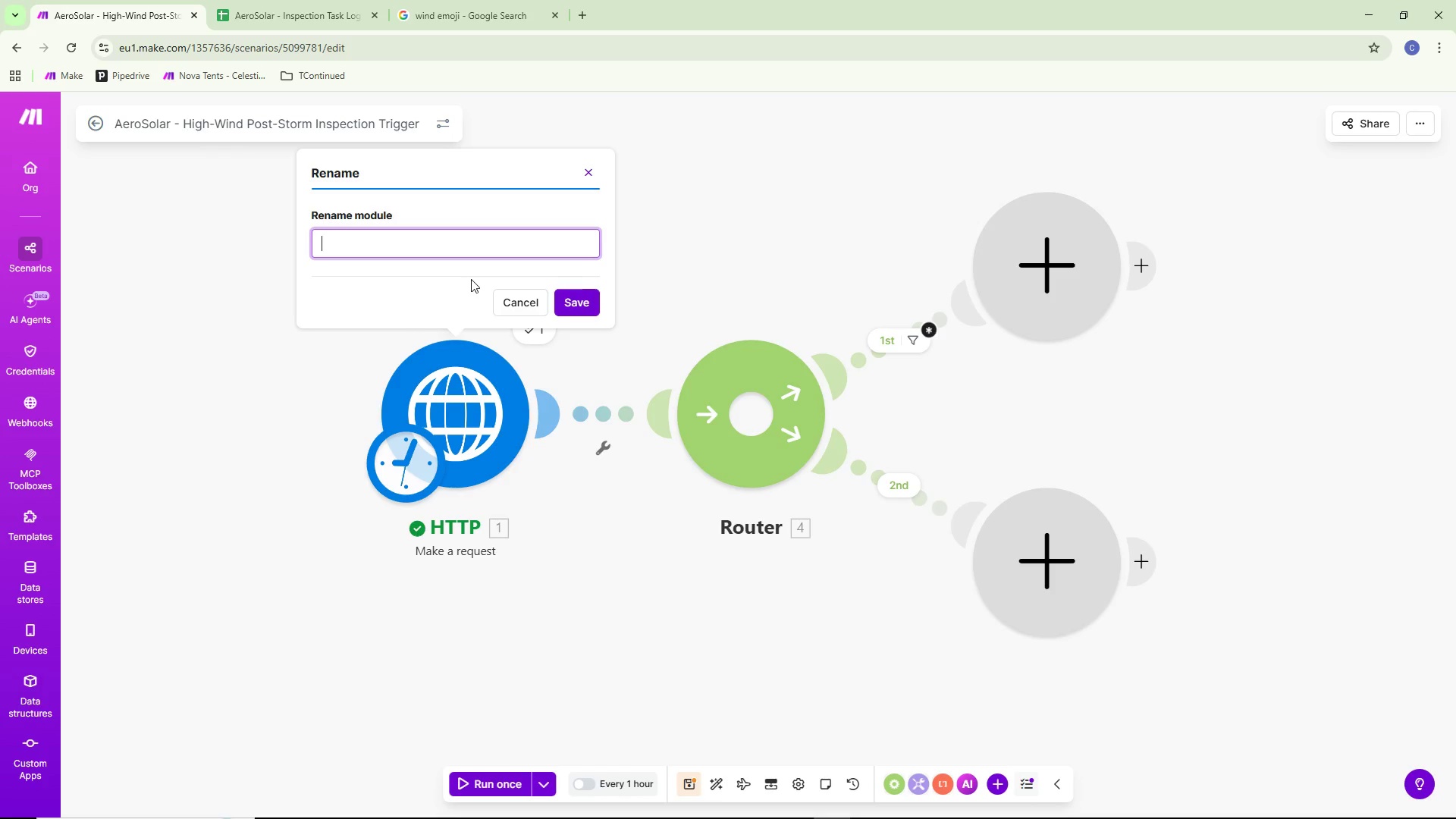 
key(Control+V)
 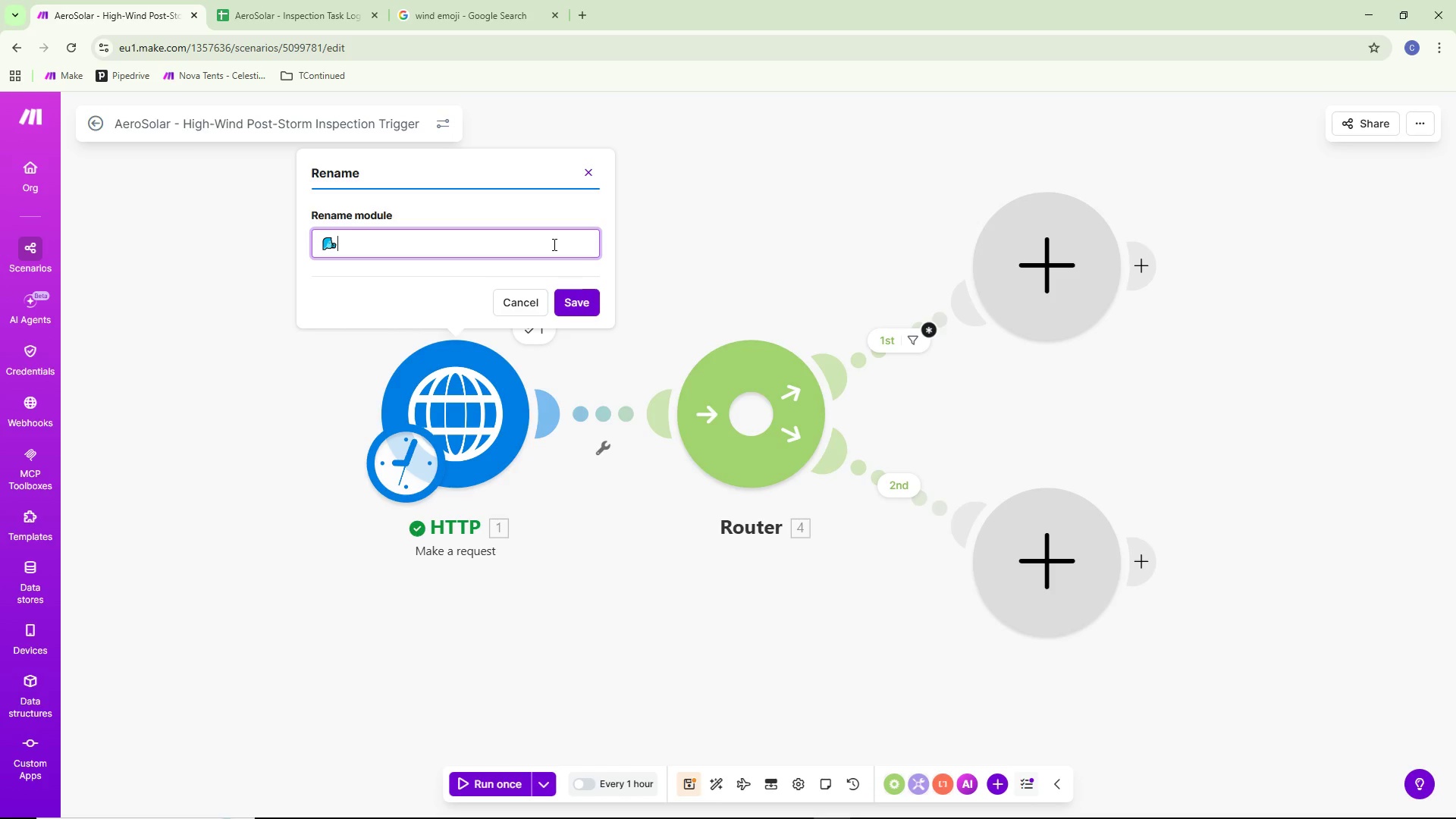 
type( Fetch)
 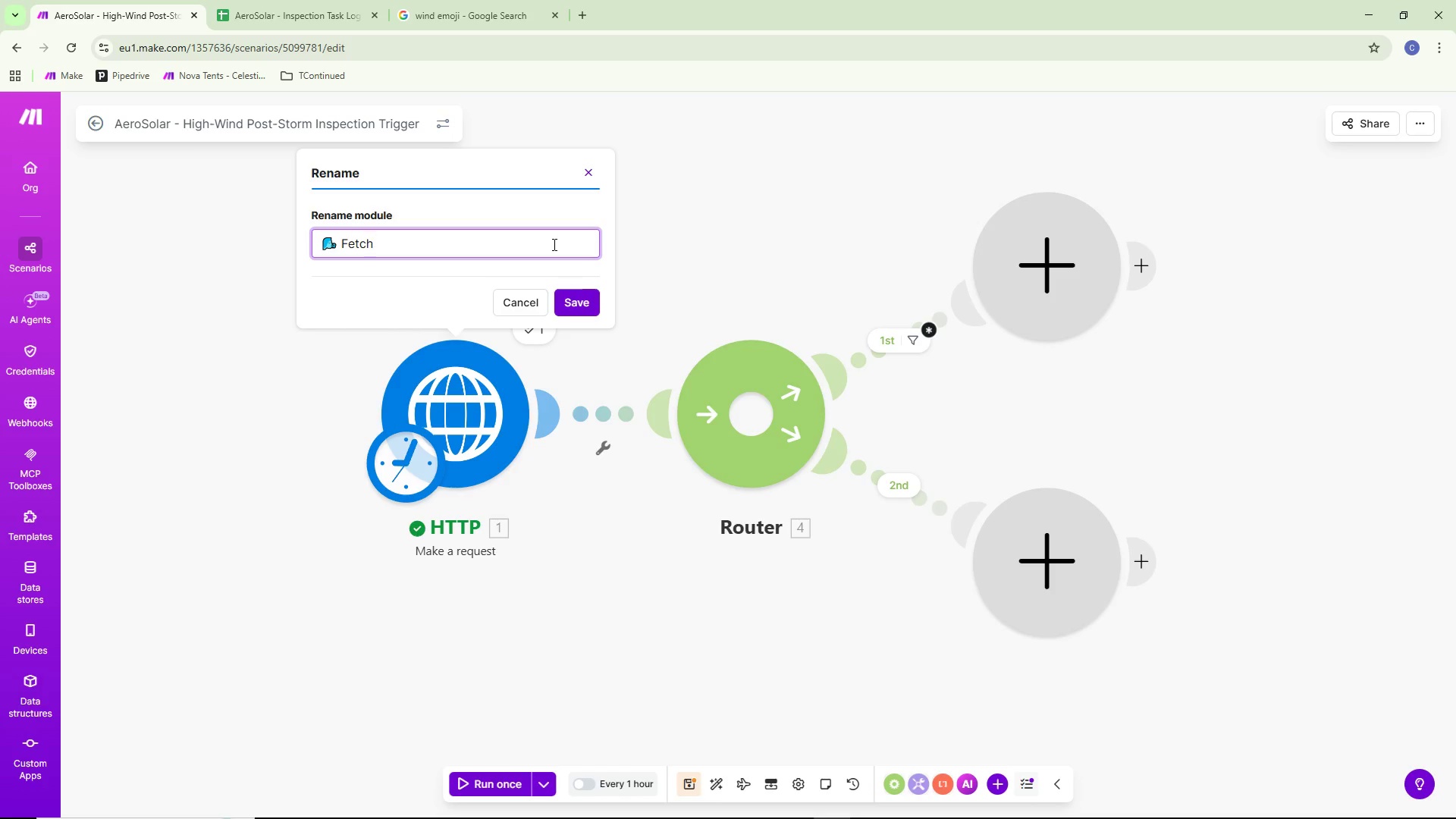 
wait(9.14)
 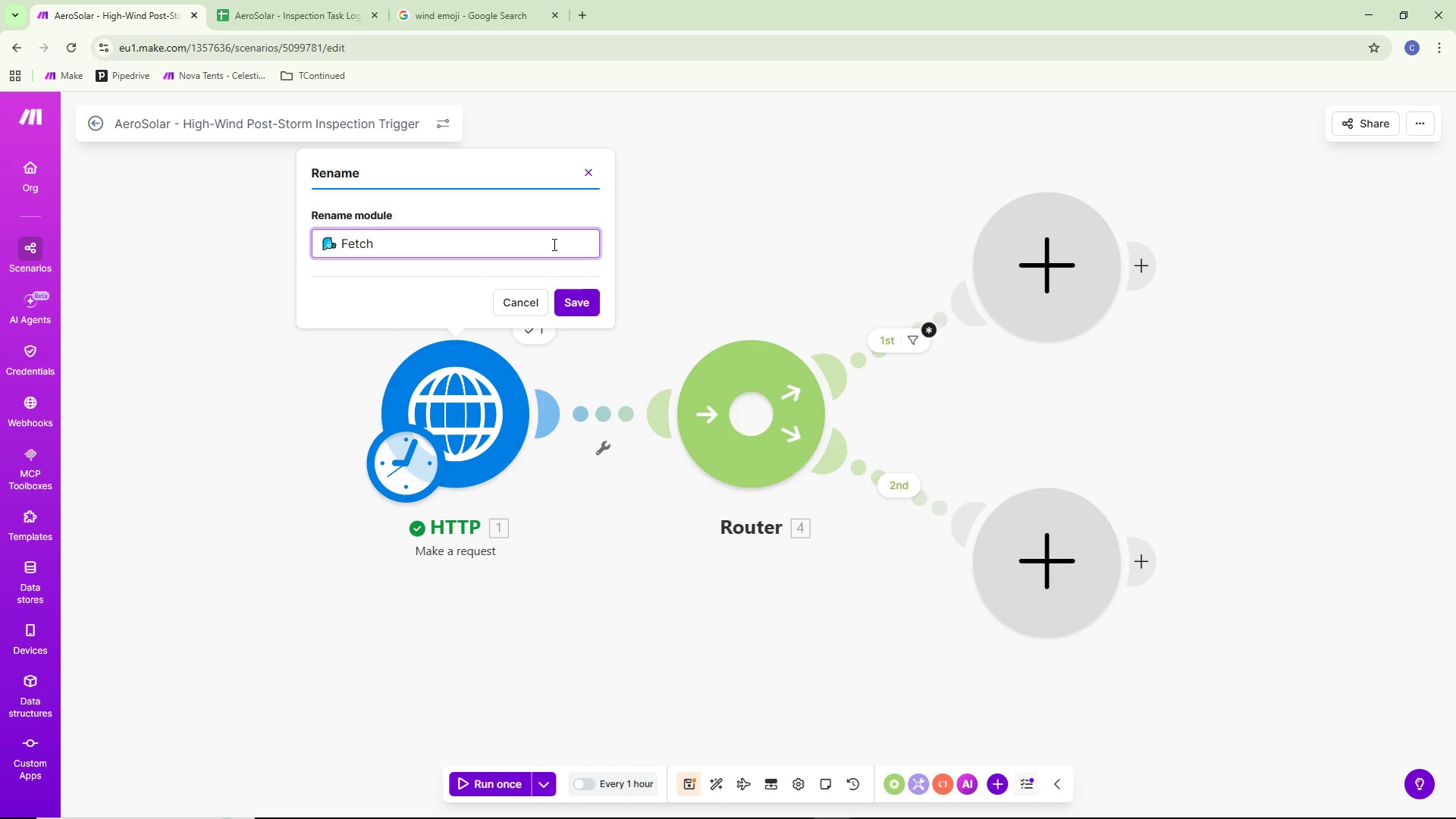 
type( Wind Speen)
key(Backspace)
type(d)
 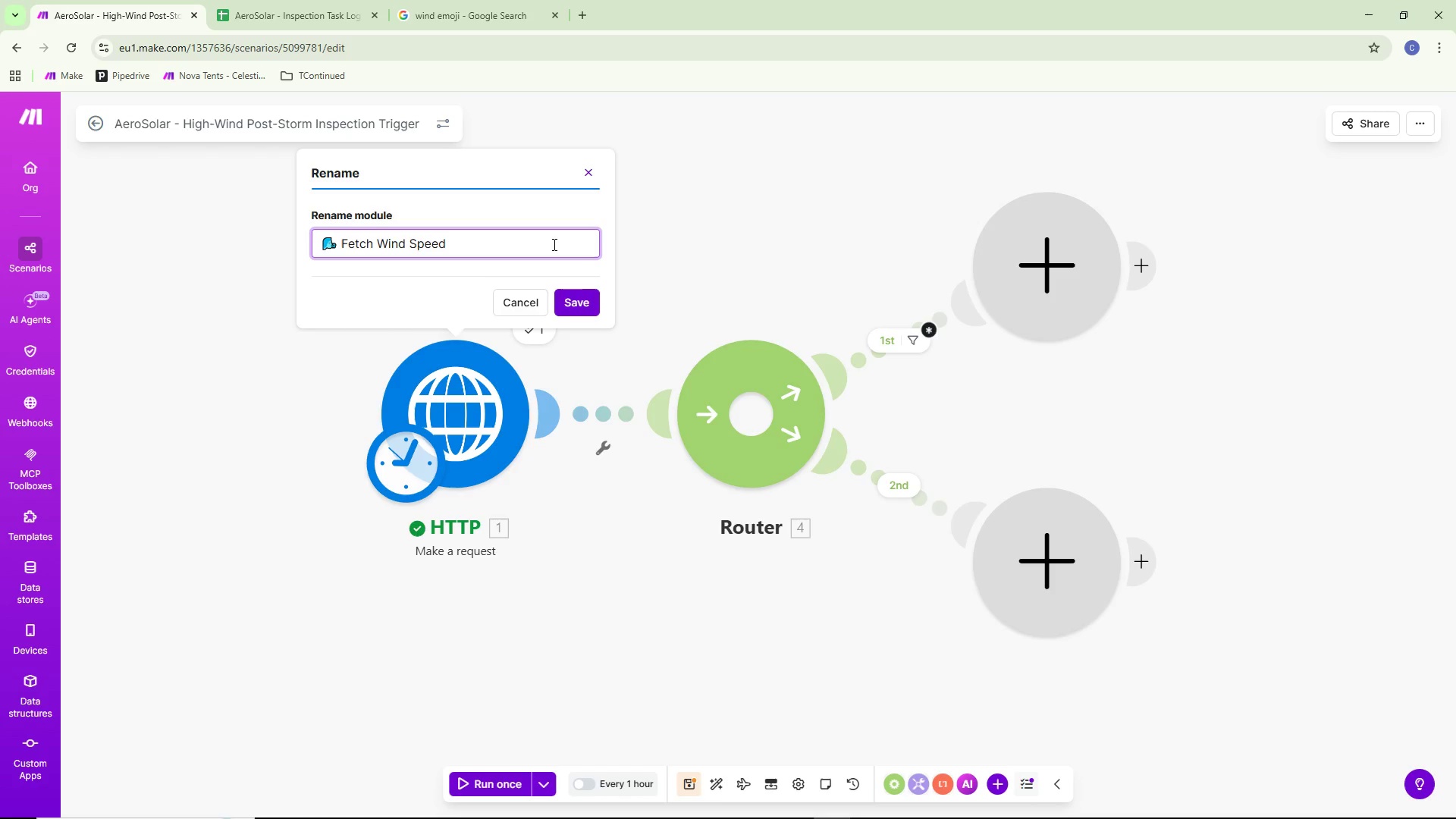 
type( - Open-Meteo Api)
 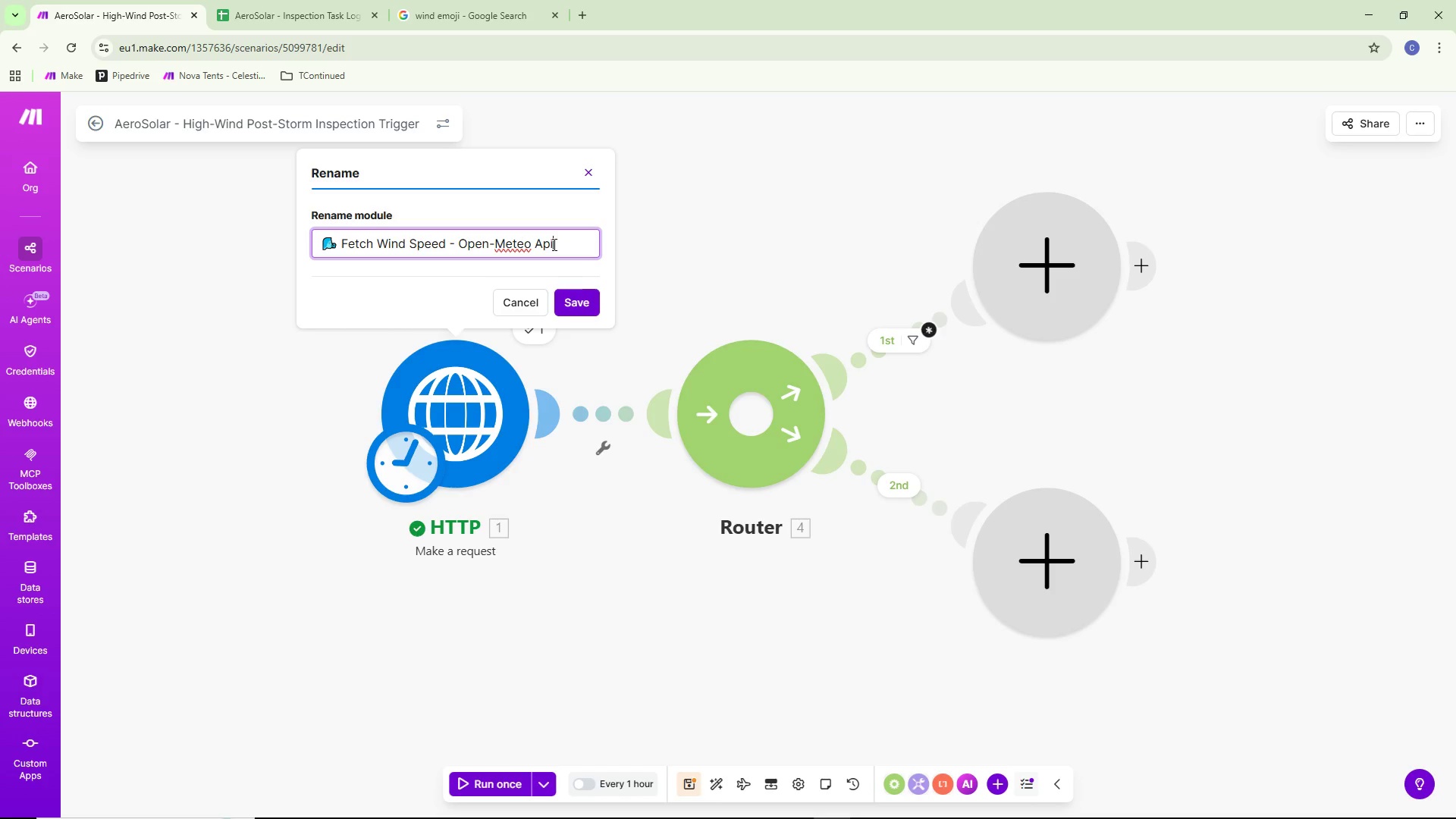 
key(Backspace)
key(Backspace)
type(PI)
 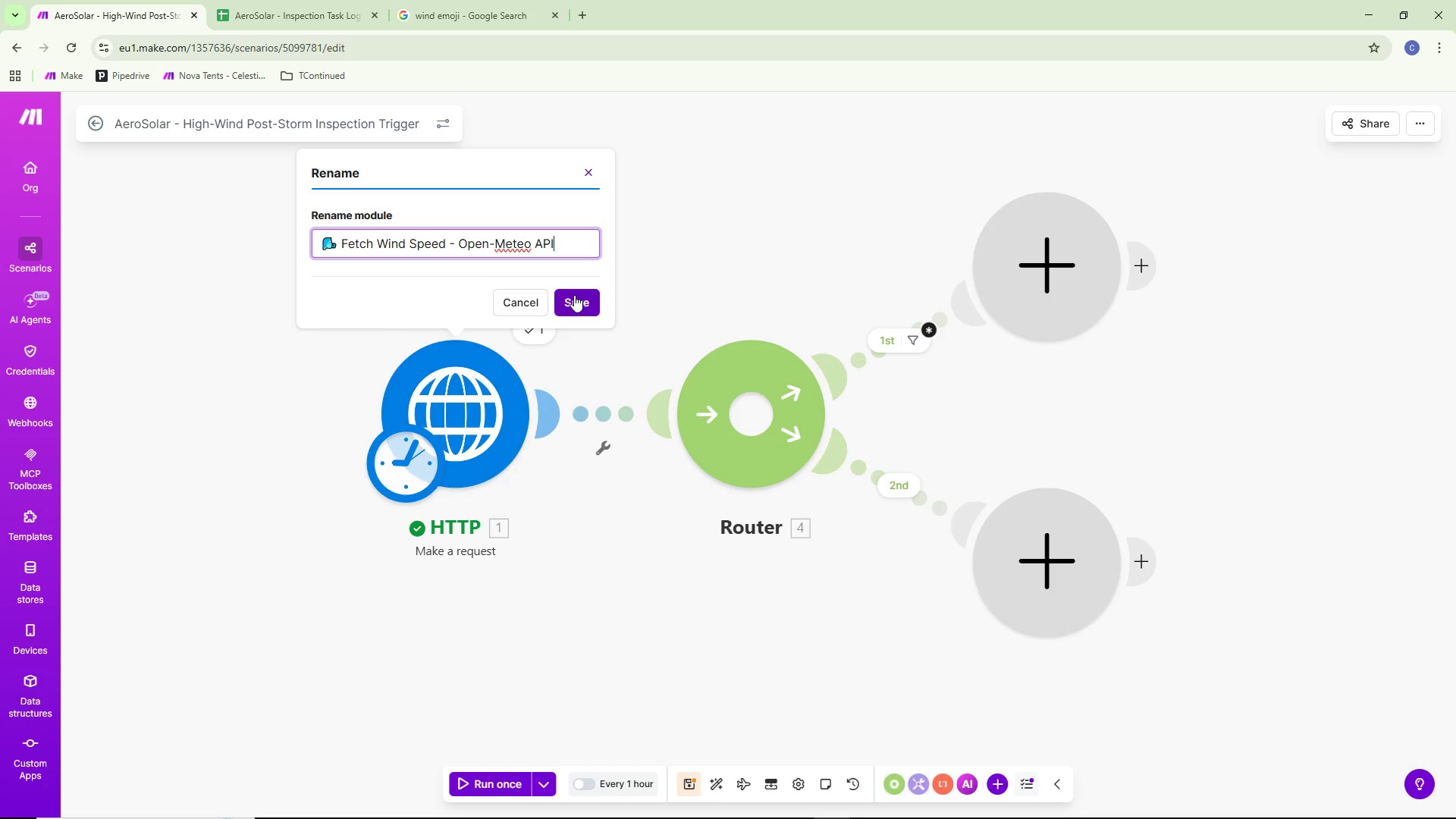 
left_click([574, 294])
 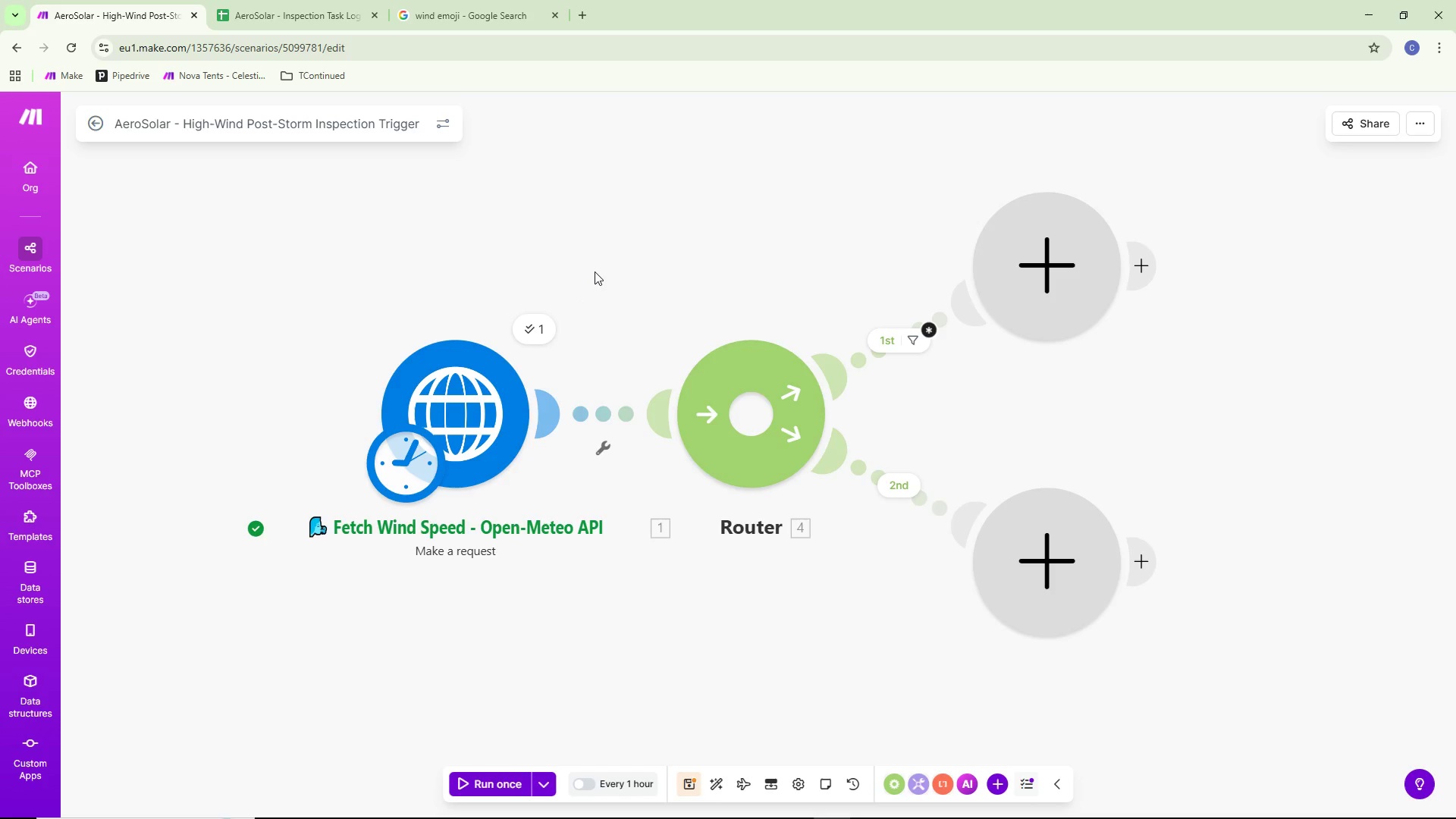 
scroll: coordinate [595, 269], scroll_direction: down, amount: 3.0
 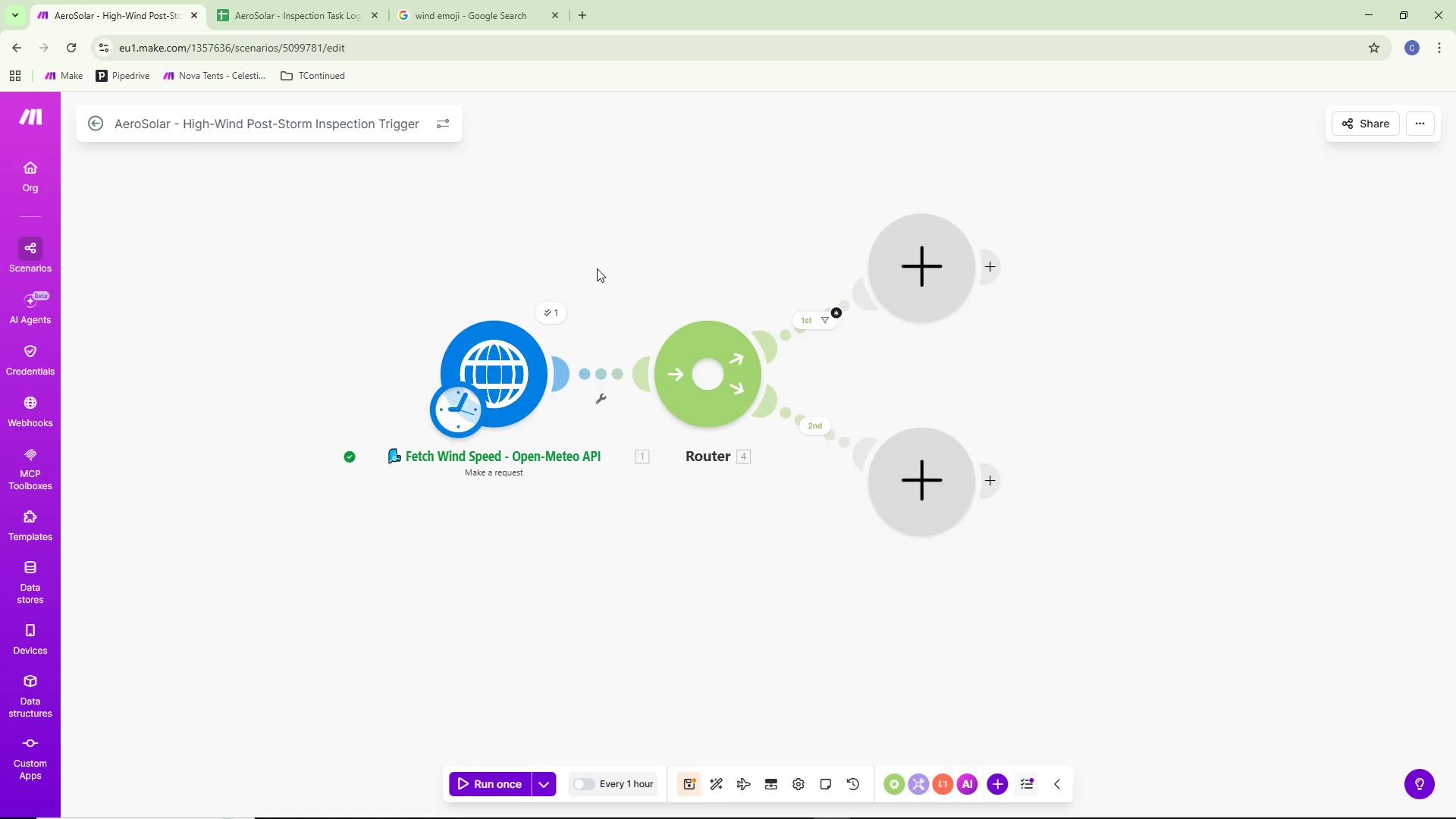 
wait(12.16)
 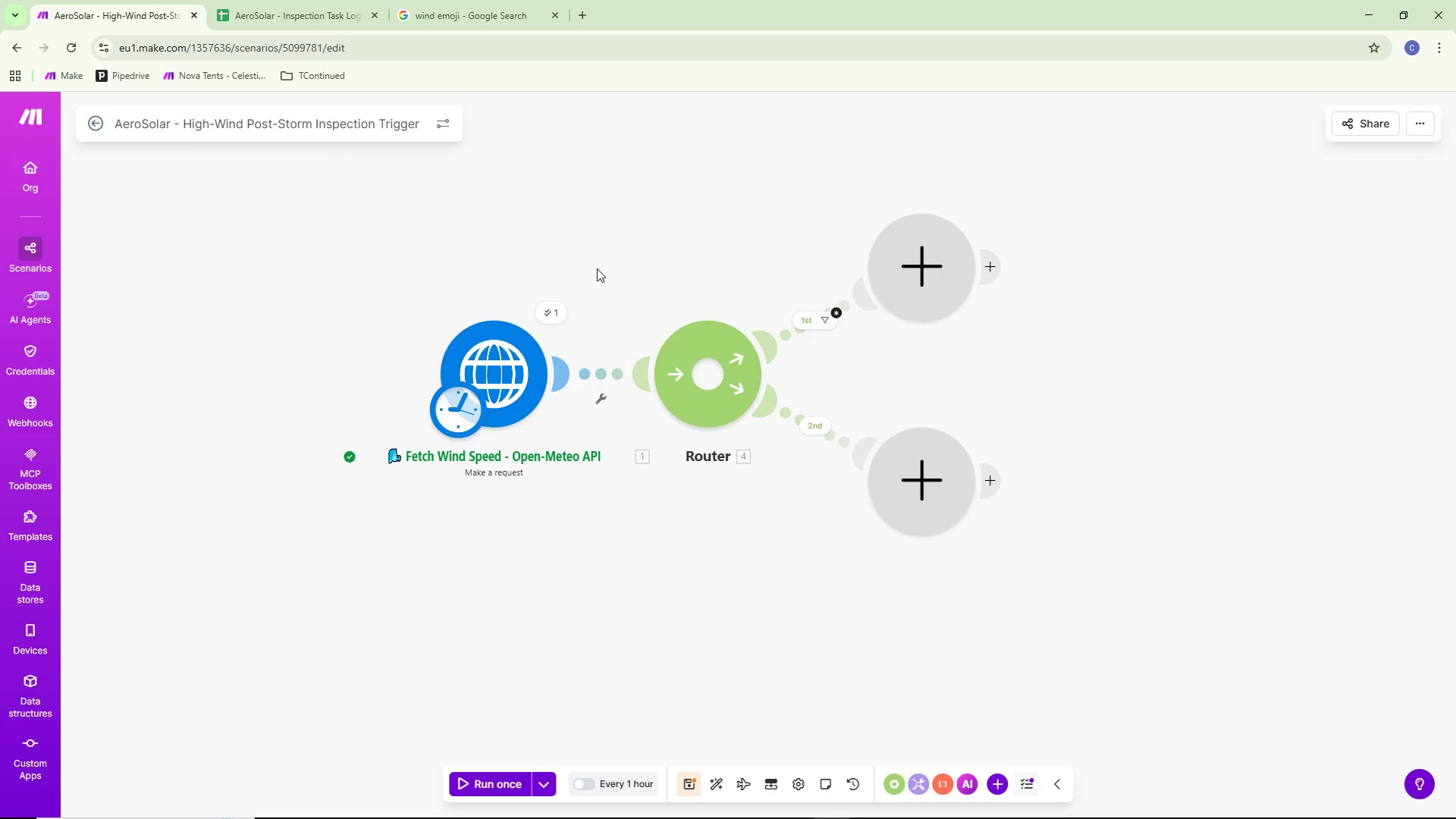 
left_click([811, 312])
 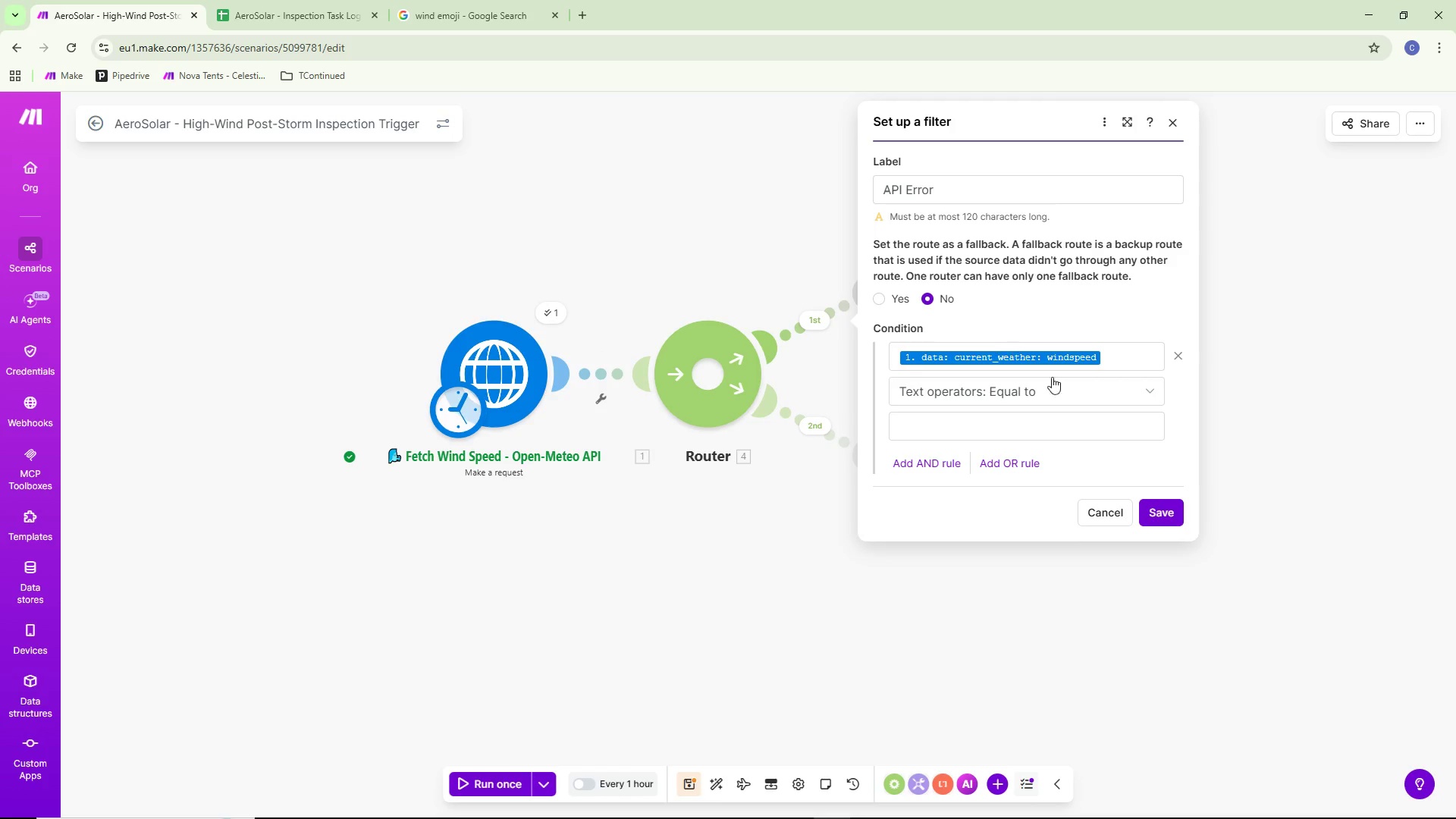 
left_click([1063, 402])
 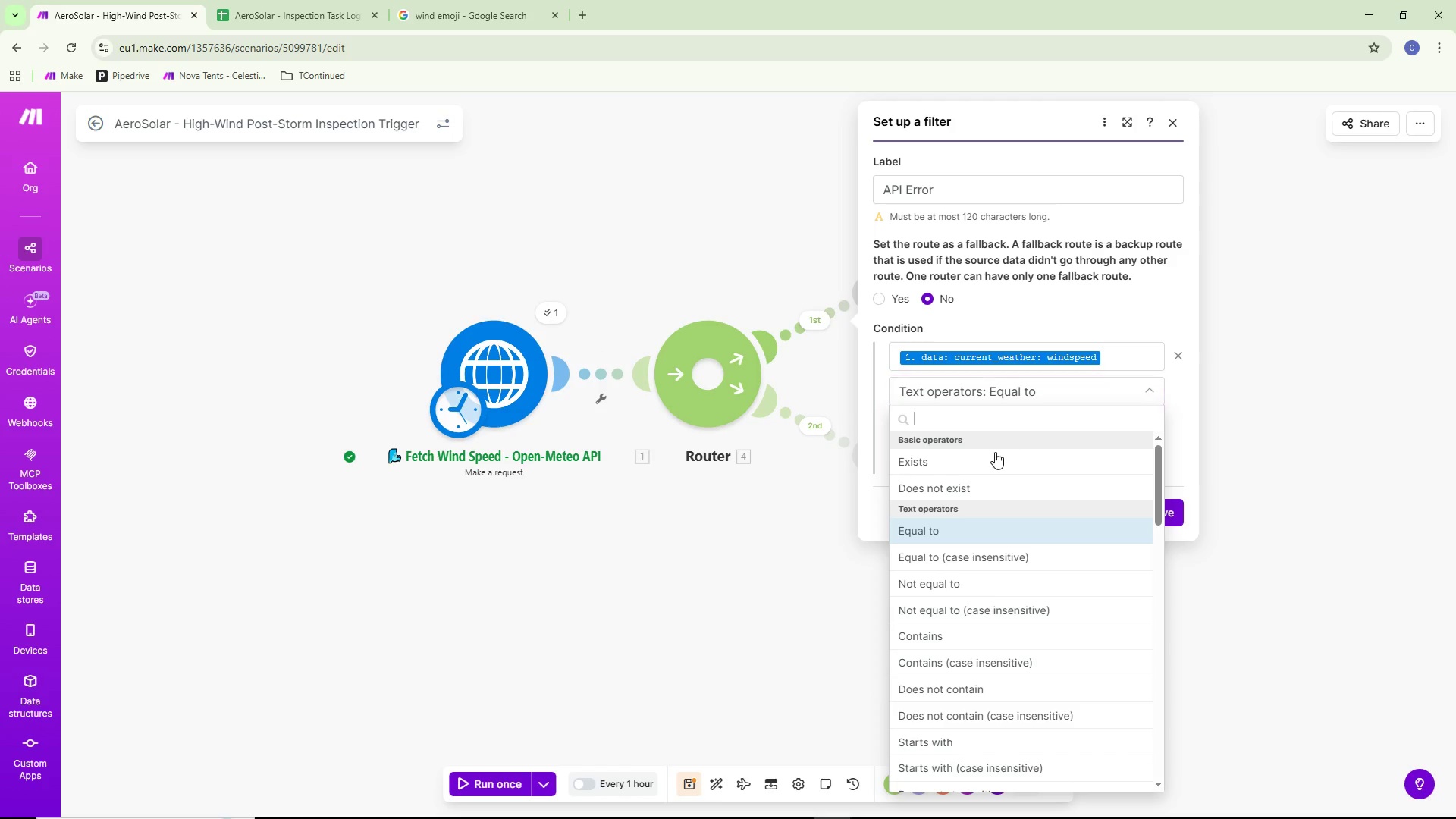 
scroll: coordinate [1007, 606], scroll_direction: down, amount: 9.0
 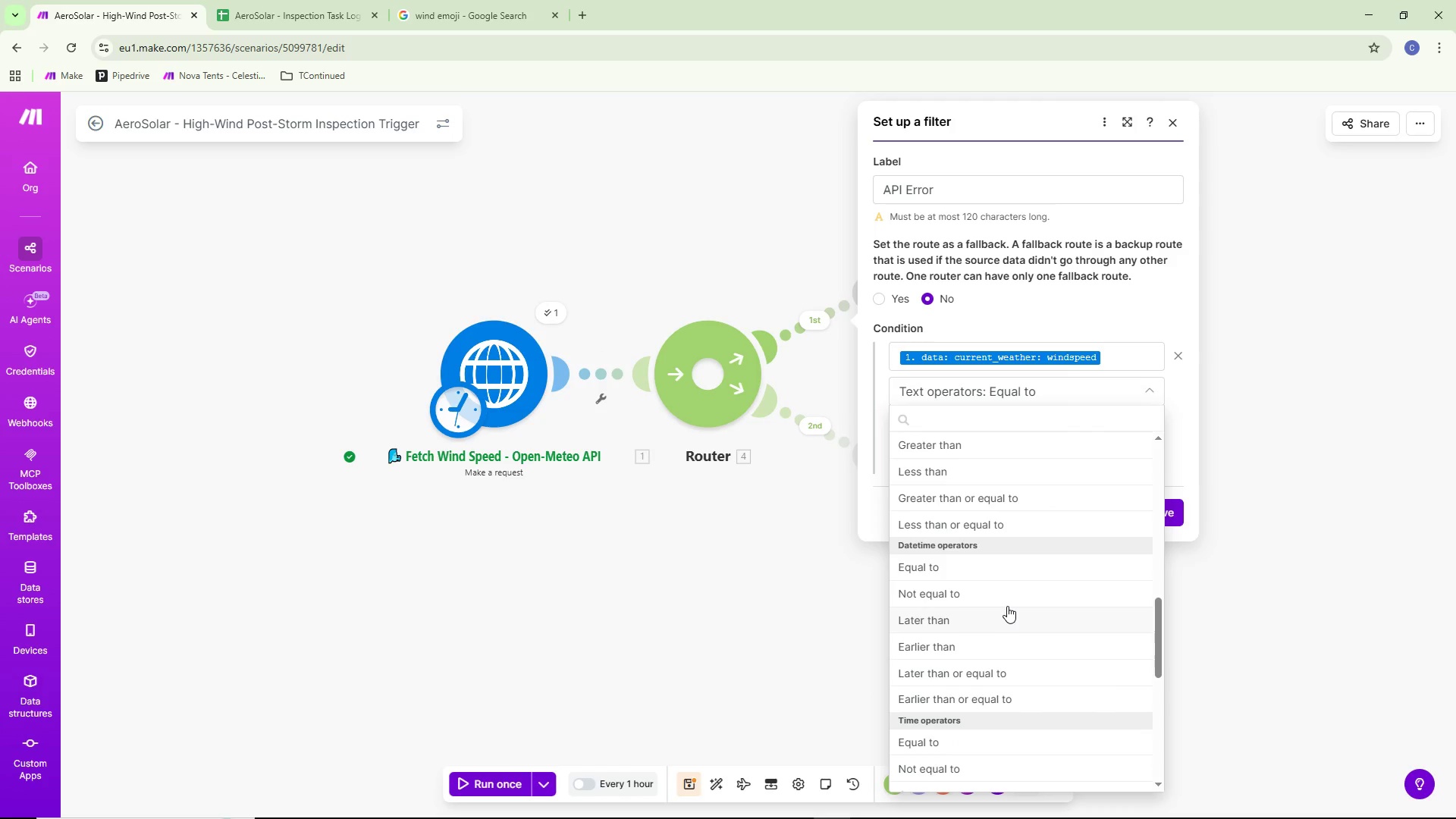 
wait(7.49)
 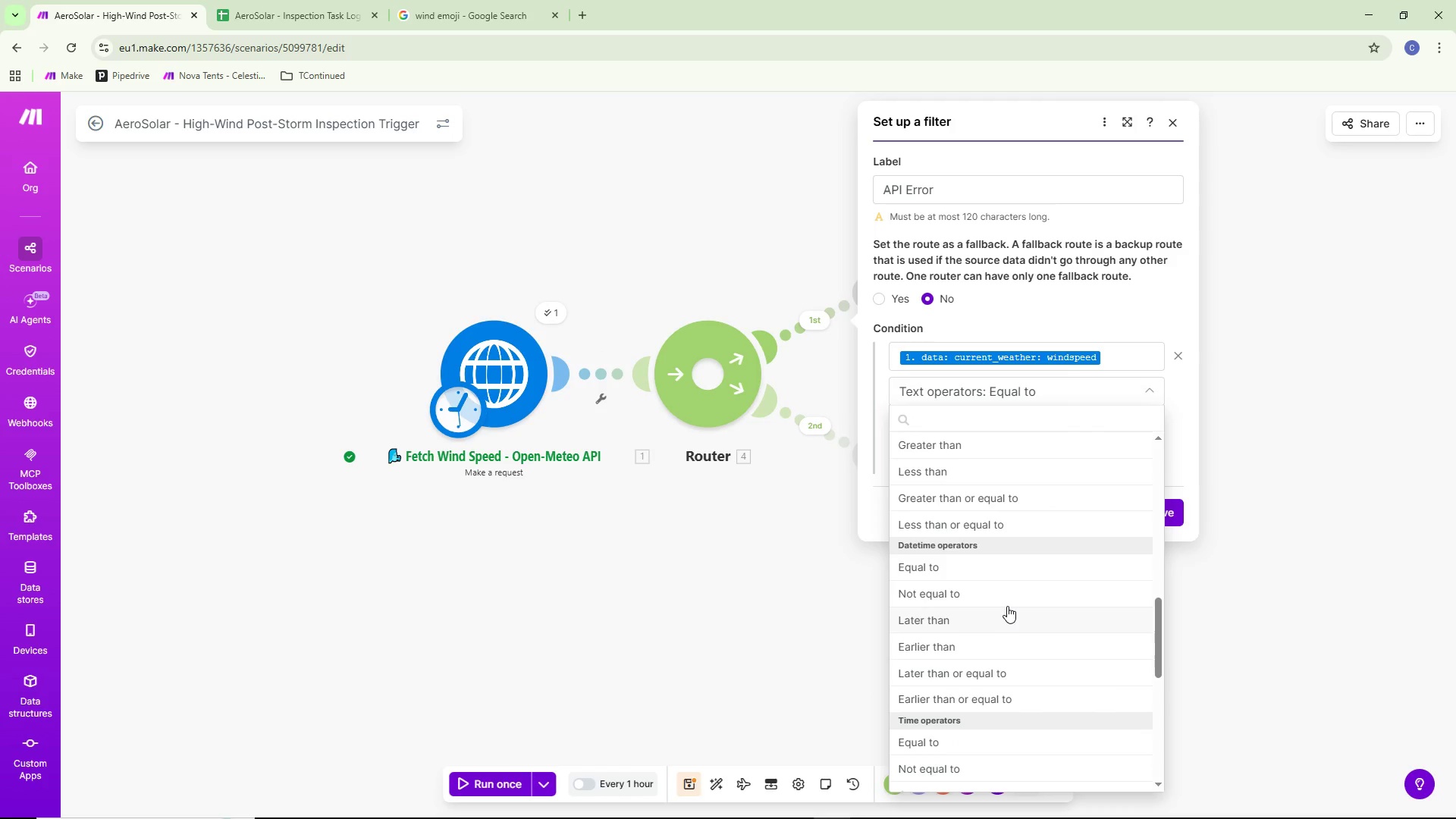 
scroll: coordinate [1047, 555], scroll_direction: down, amount: 12.0
 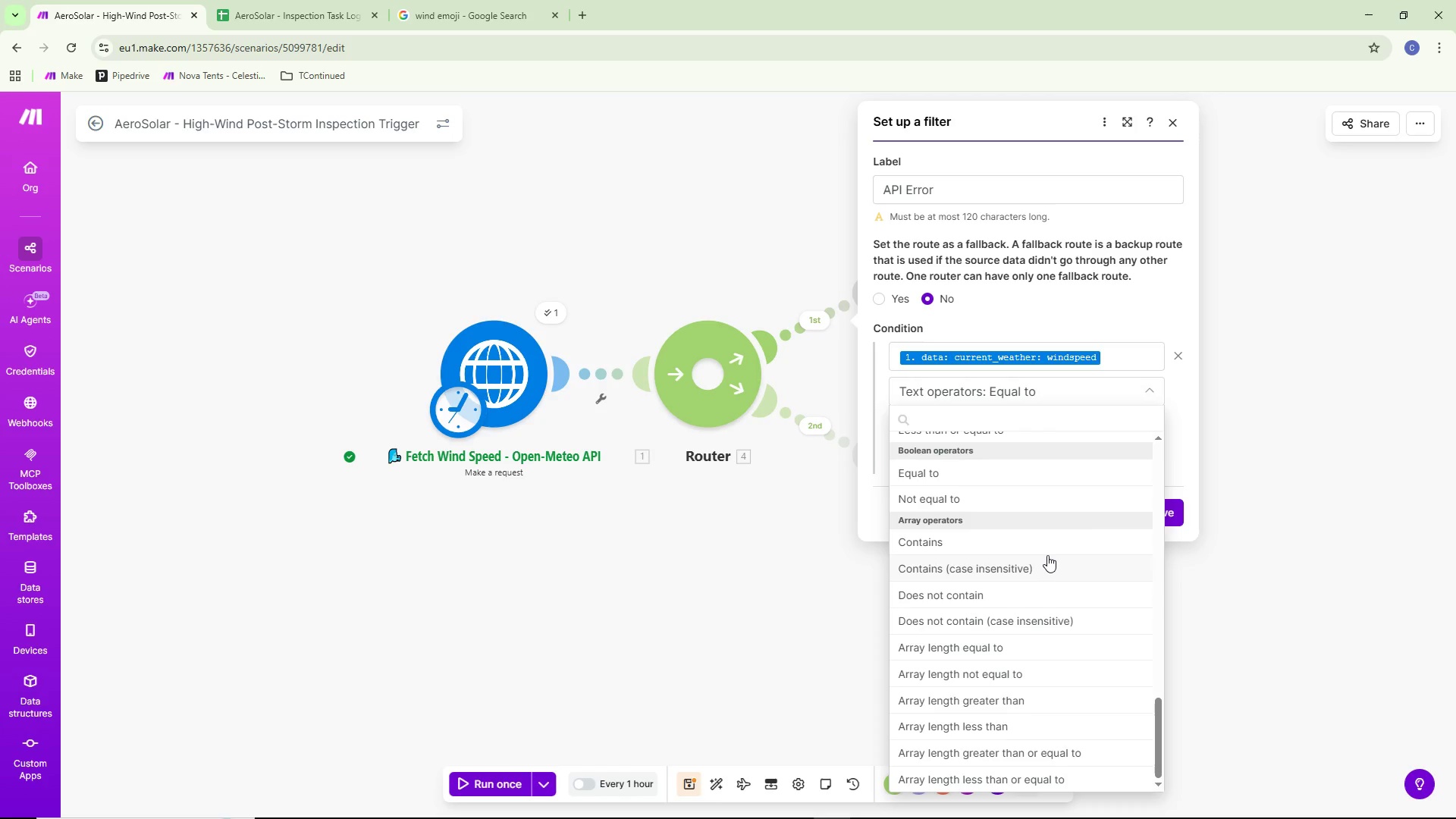 
scroll: coordinate [1049, 557], scroll_direction: up, amount: 20.0
 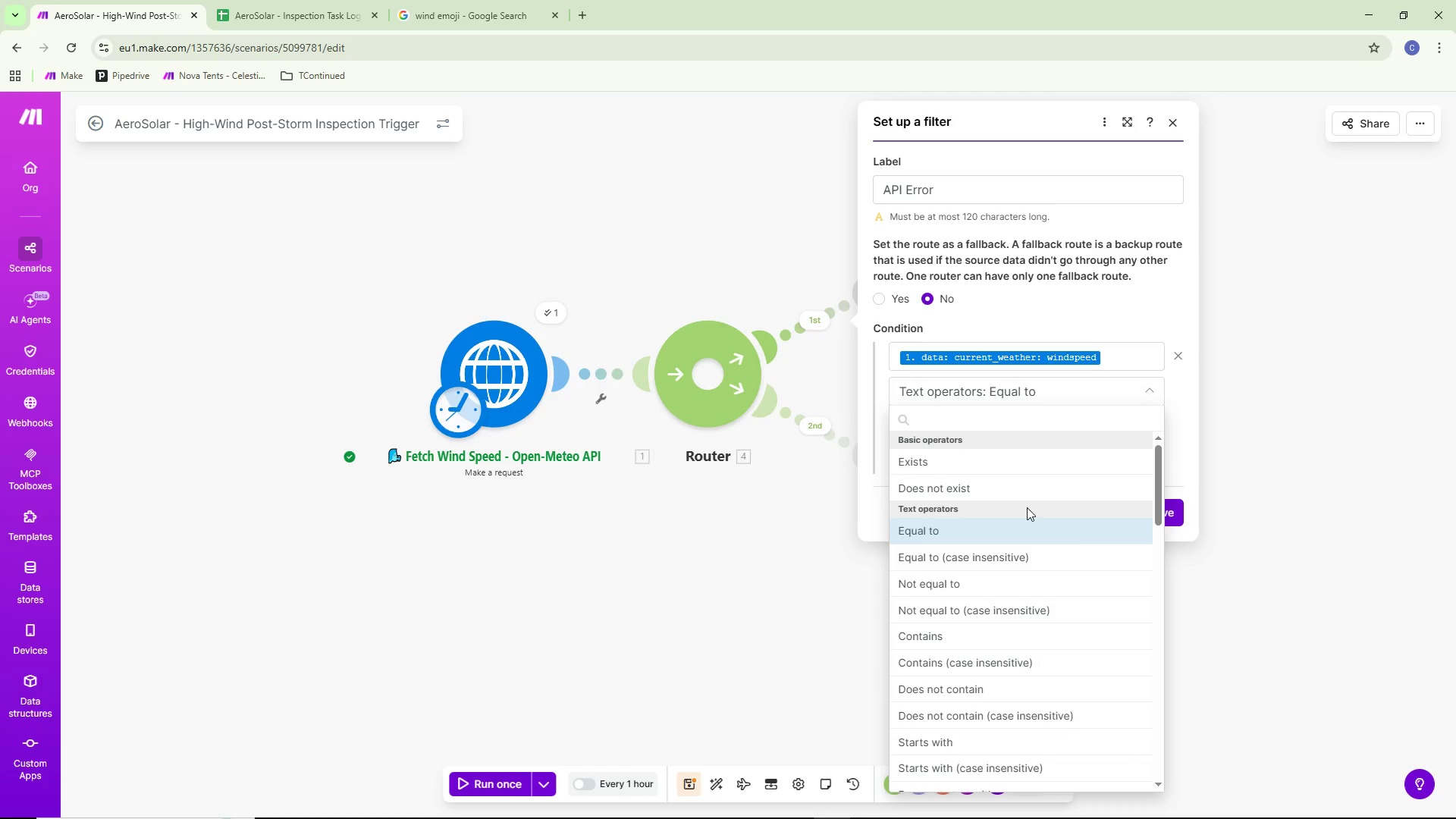 
left_click([1026, 487])
 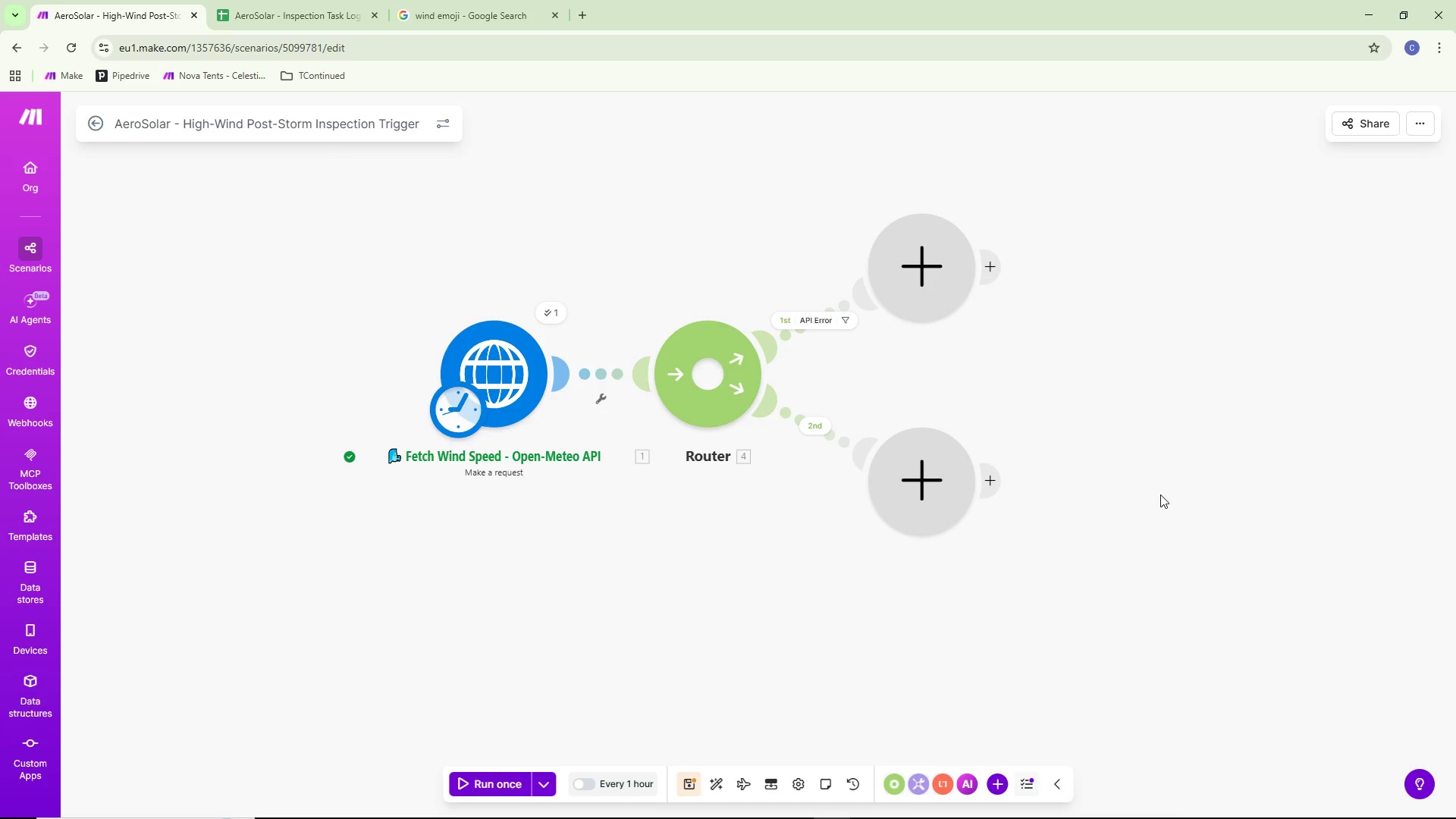 
wait(9.09)
 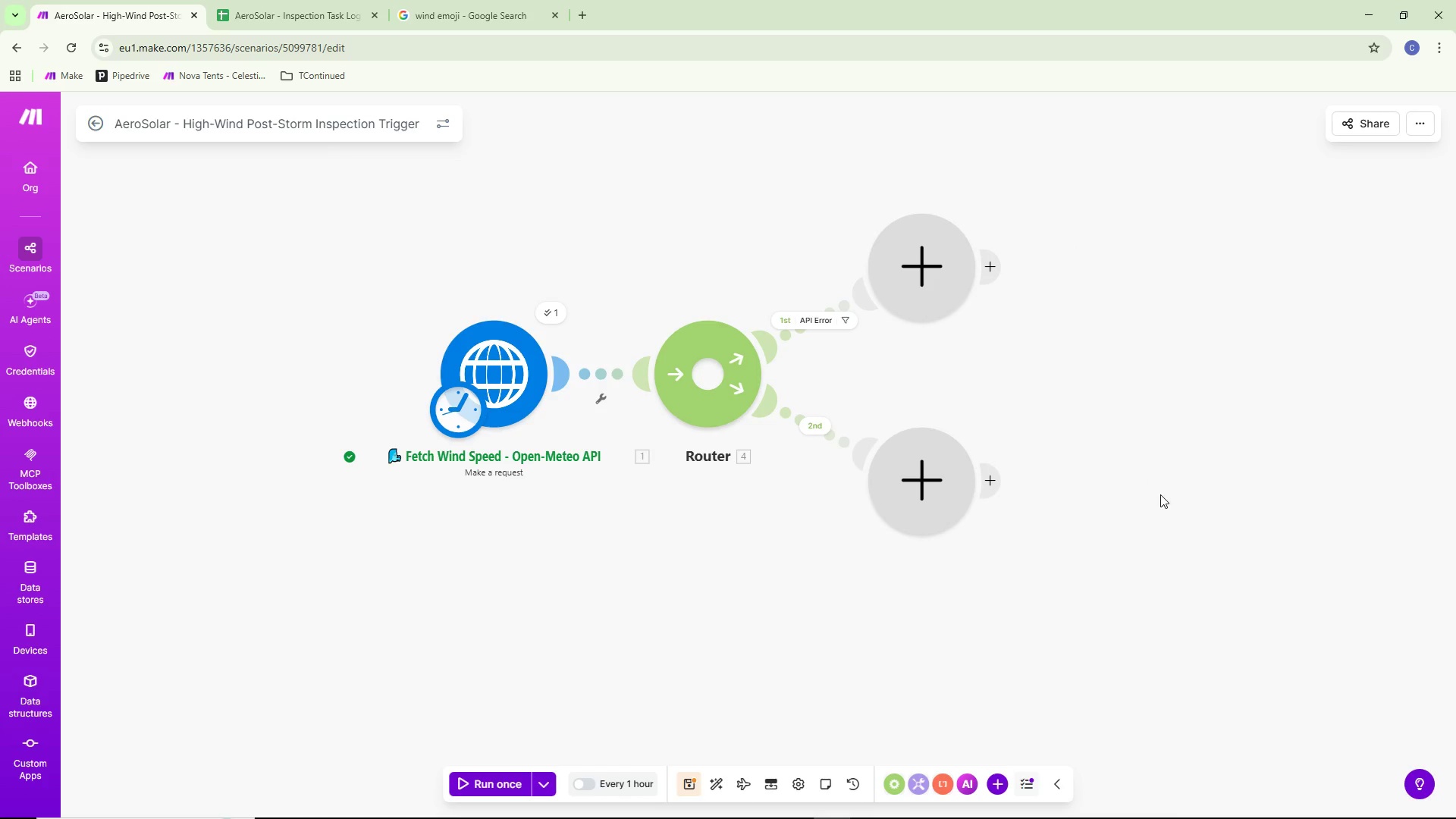 
scroll: coordinate [1153, 337], scroll_direction: down, amount: 7.0
 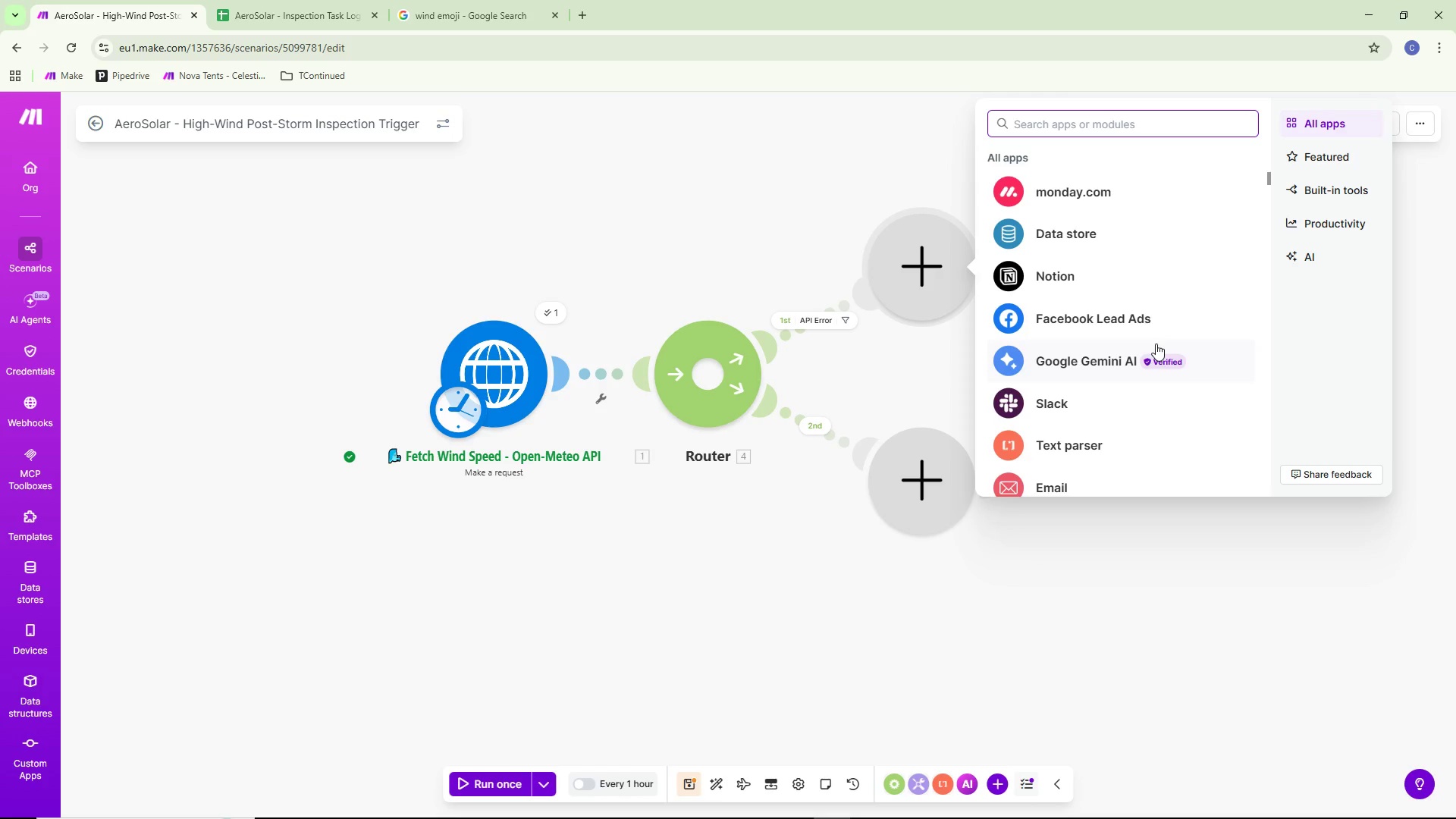 
wait(35.2)
 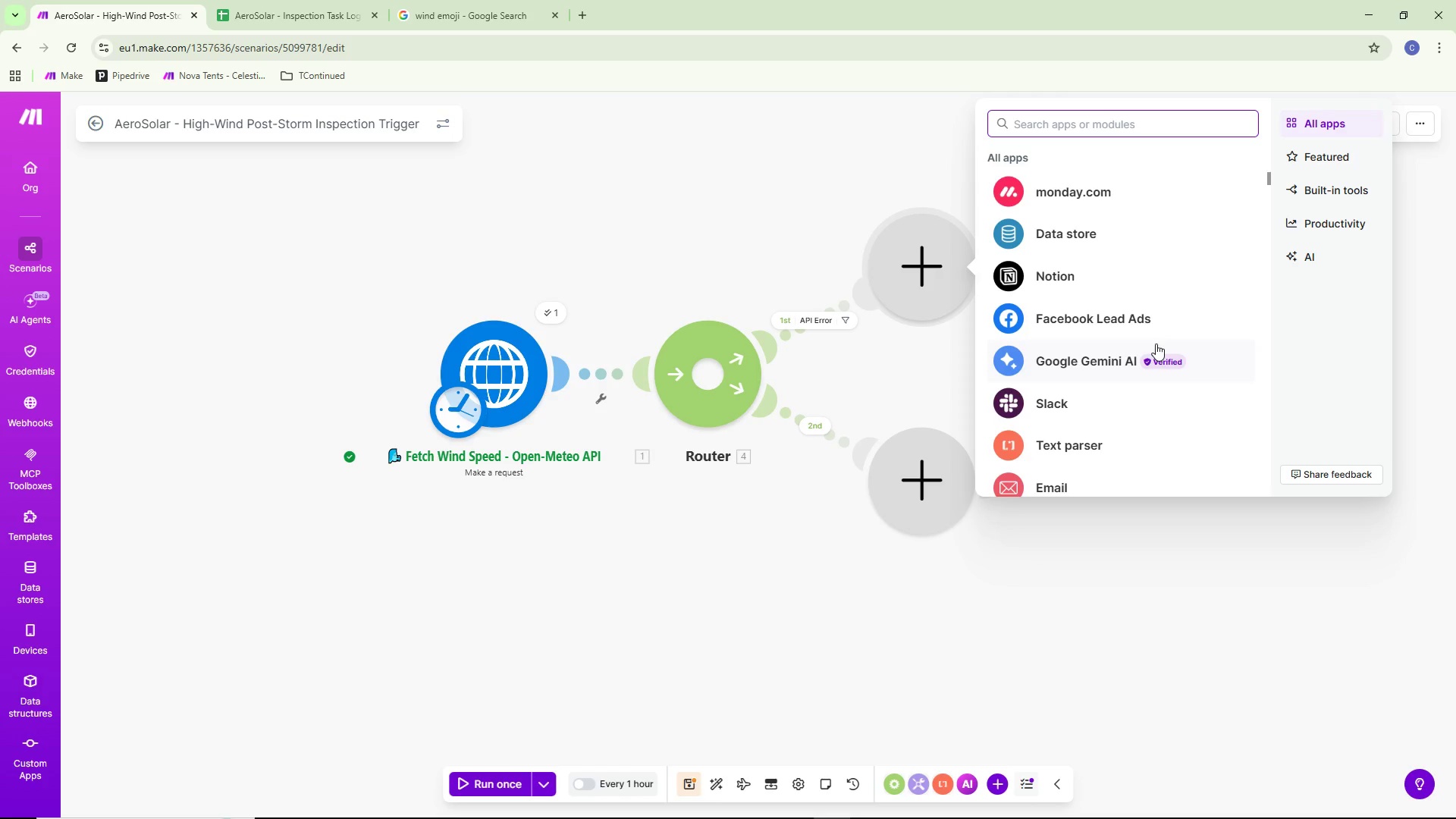 
scroll: coordinate [1153, 356], scroll_direction: down, amount: 2.0
 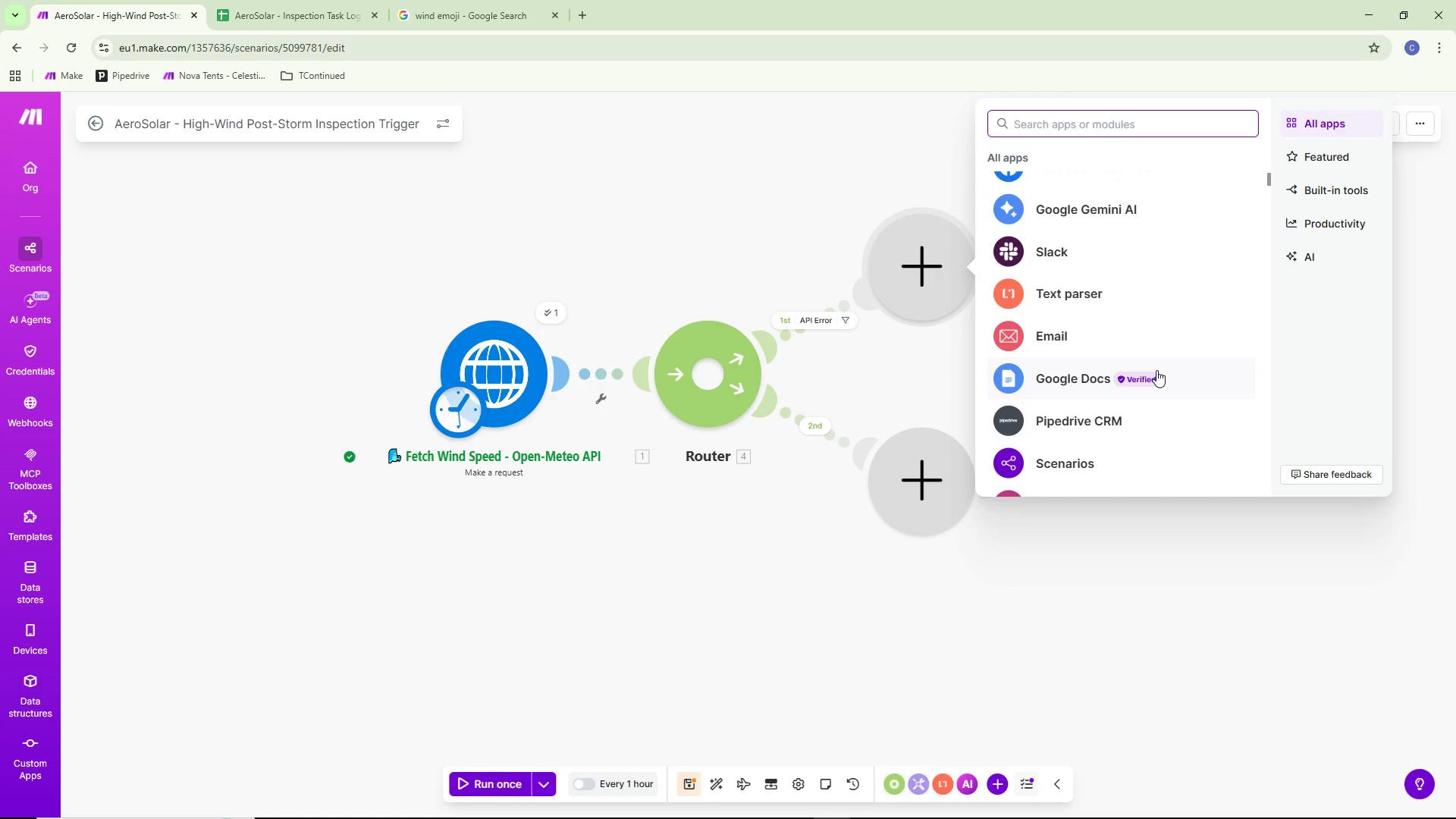 
wait(5.88)
 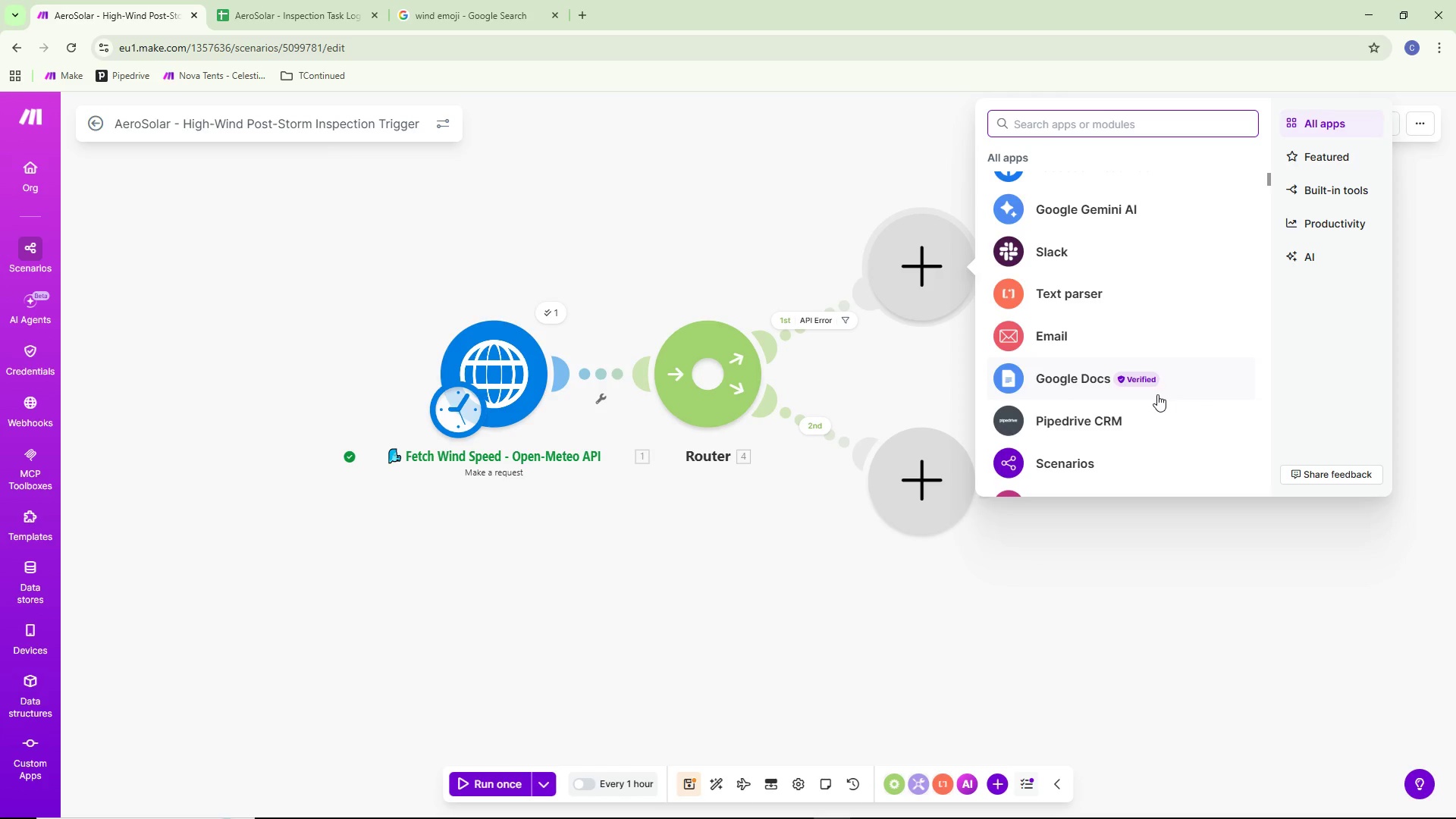 
left_click([460, 403])
 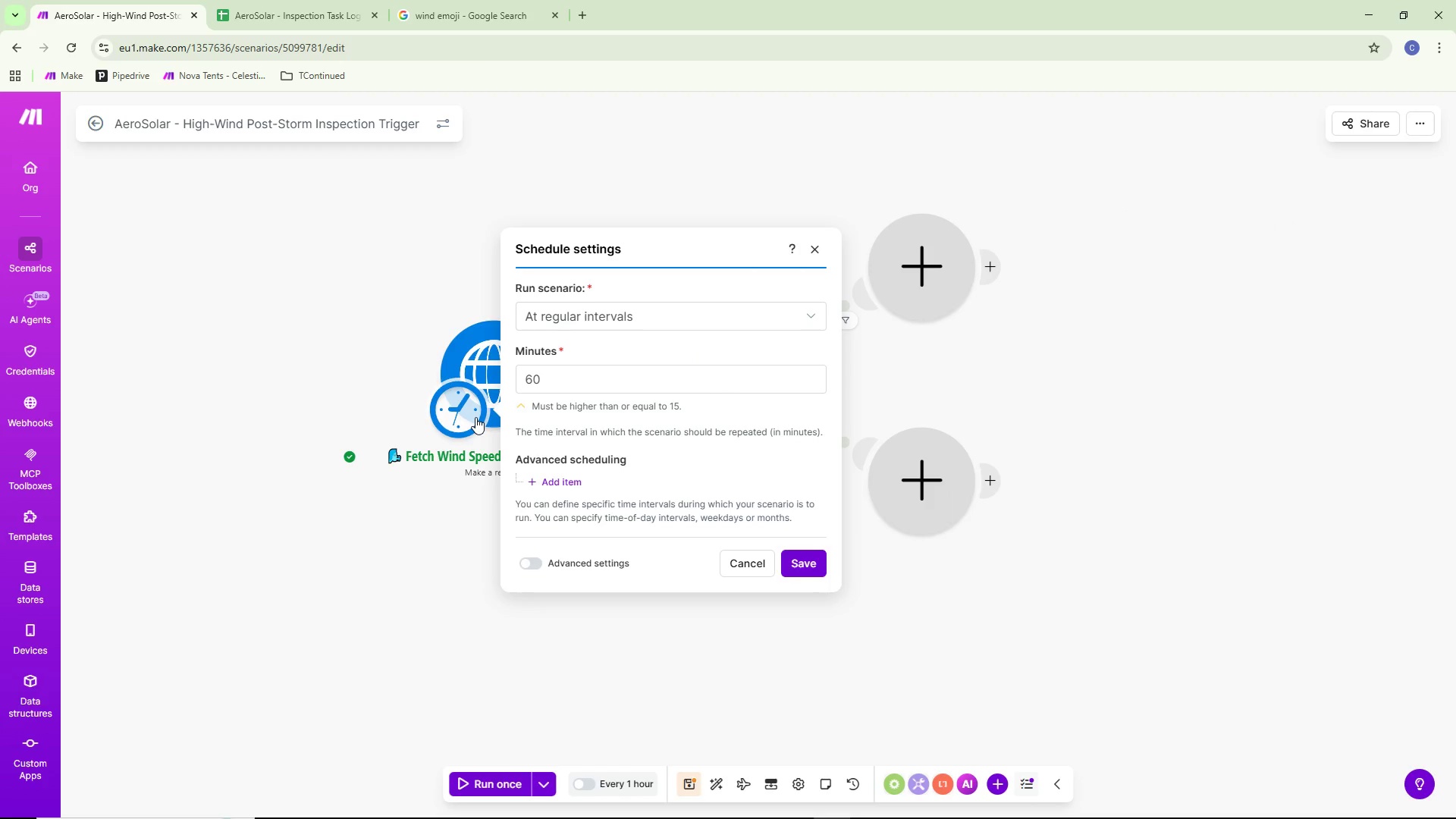 
left_click([657, 316])
 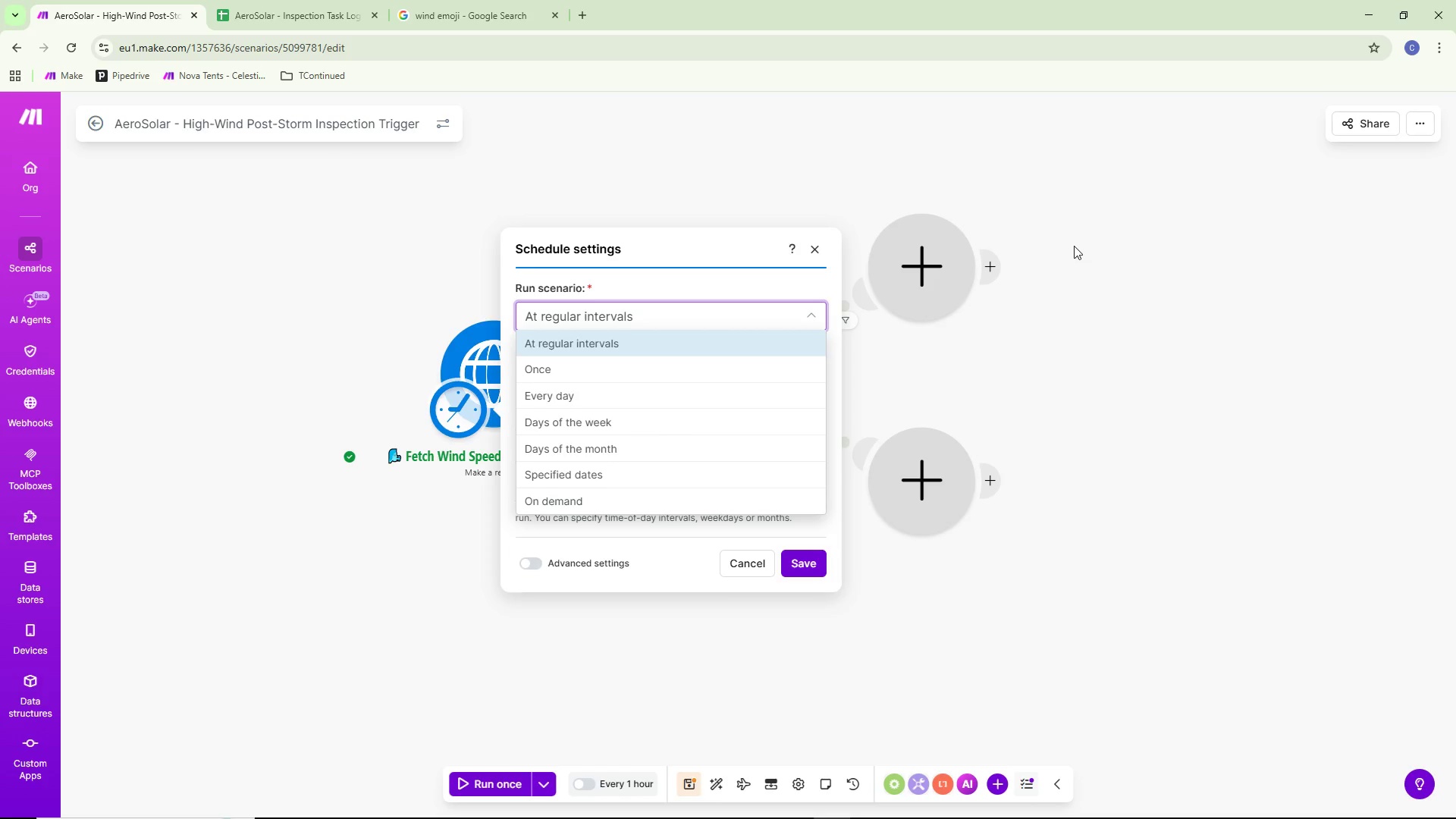 
left_click([1074, 246])
 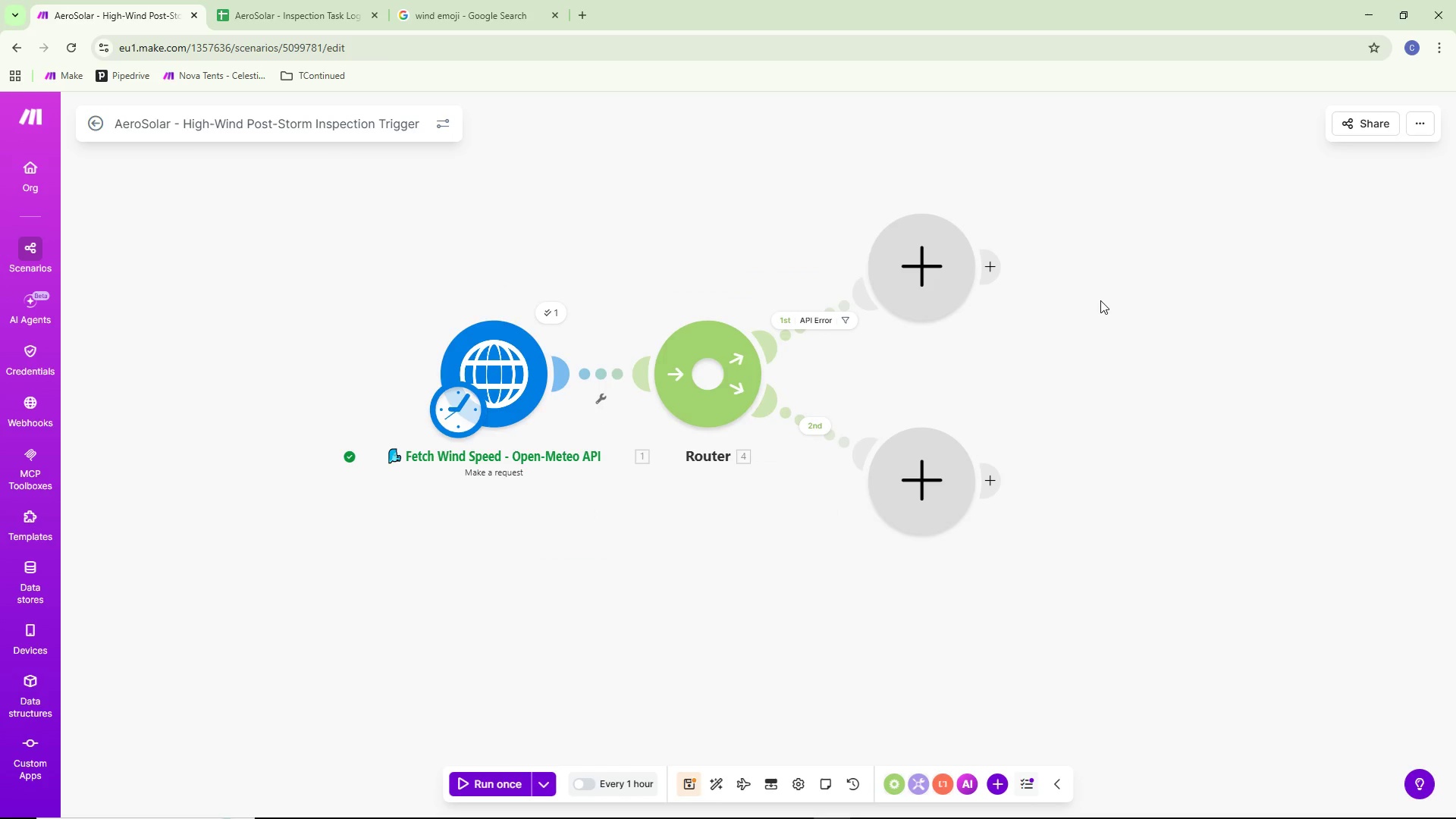 
scroll: coordinate [1100, 302], scroll_direction: down, amount: 1.0
 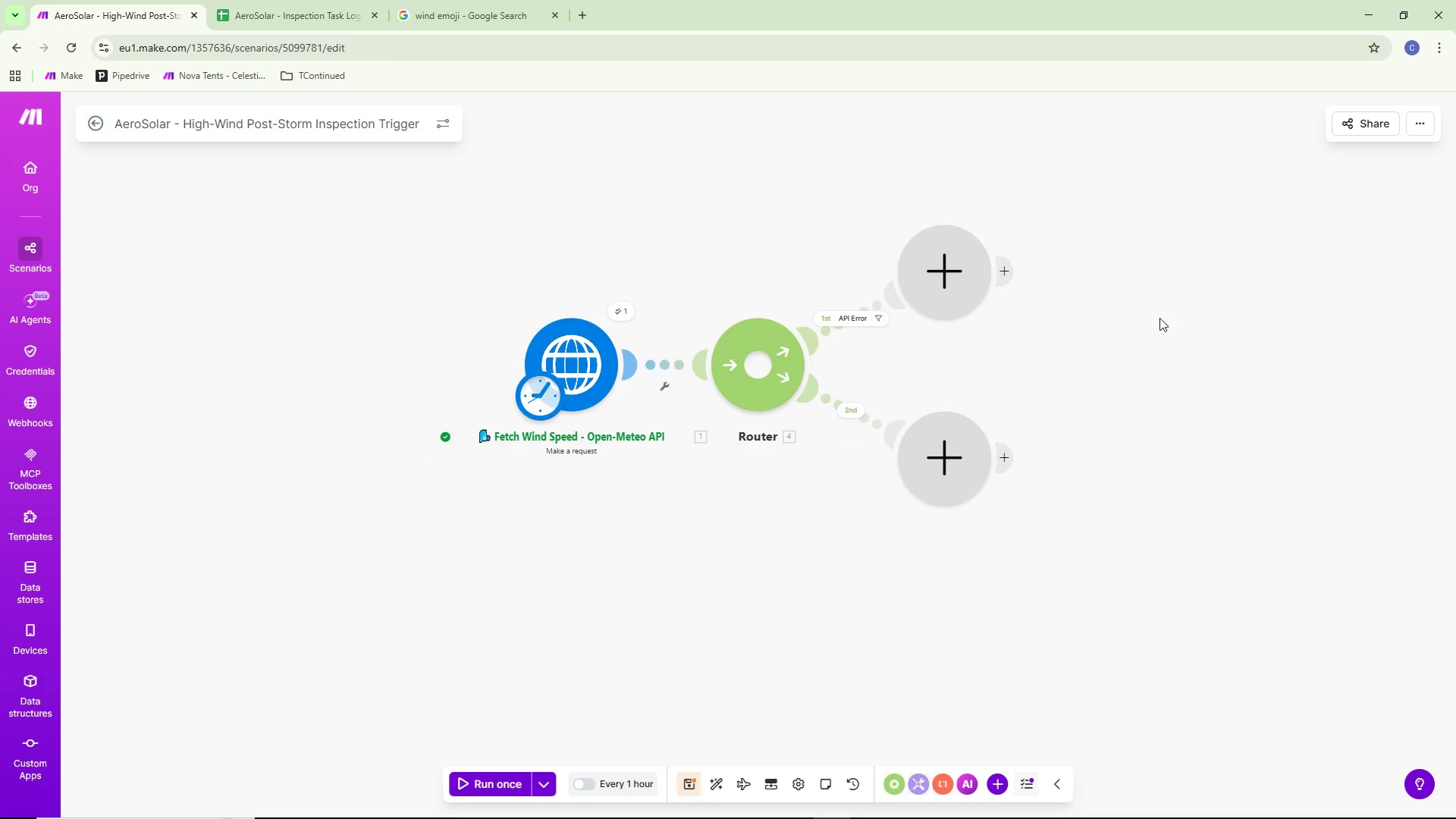 
left_click_drag(start_coordinate=[1191, 332], to_coordinate=[971, 394])
 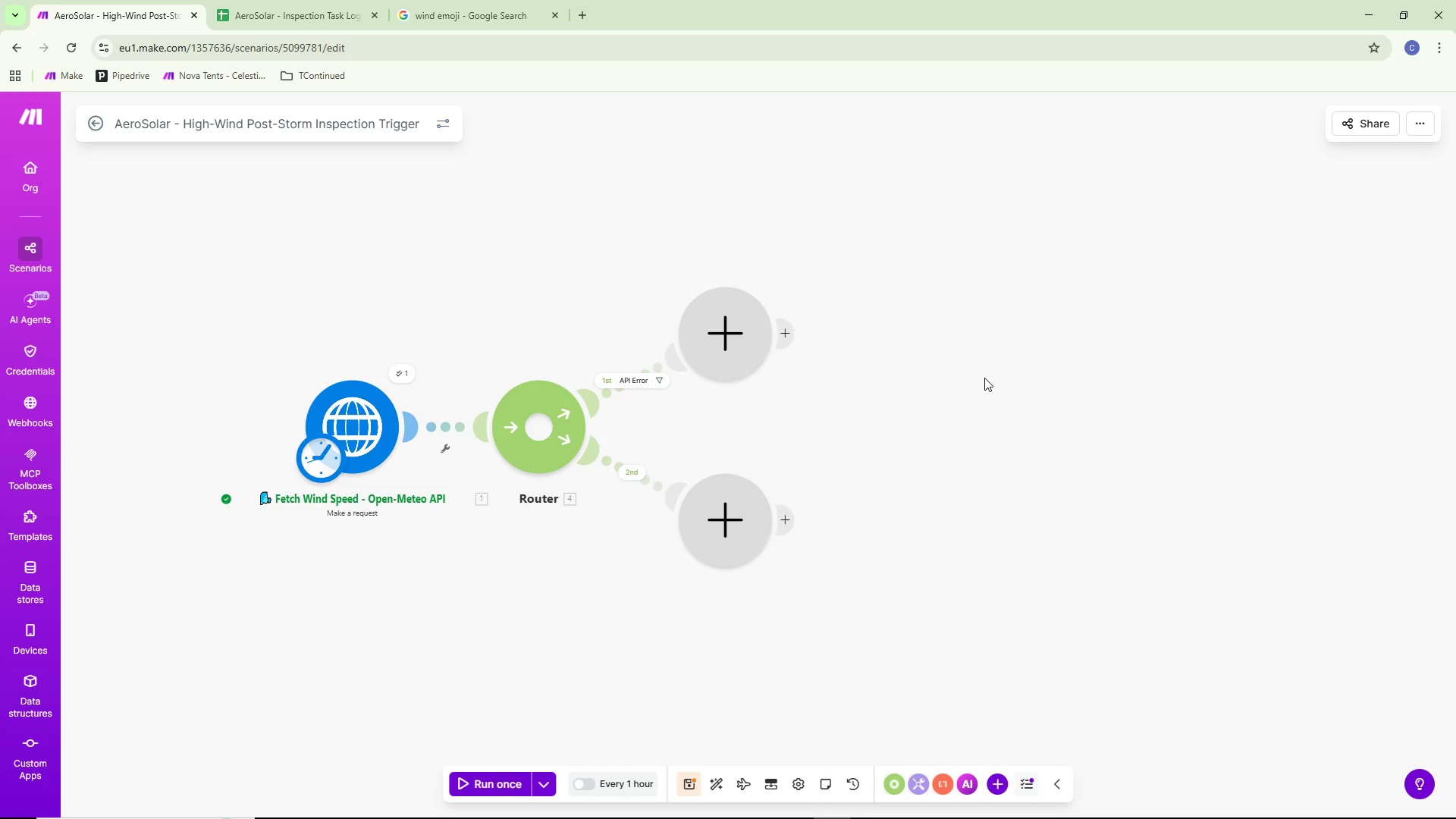 
scroll: coordinate [989, 378], scroll_direction: up, amount: 1.0
 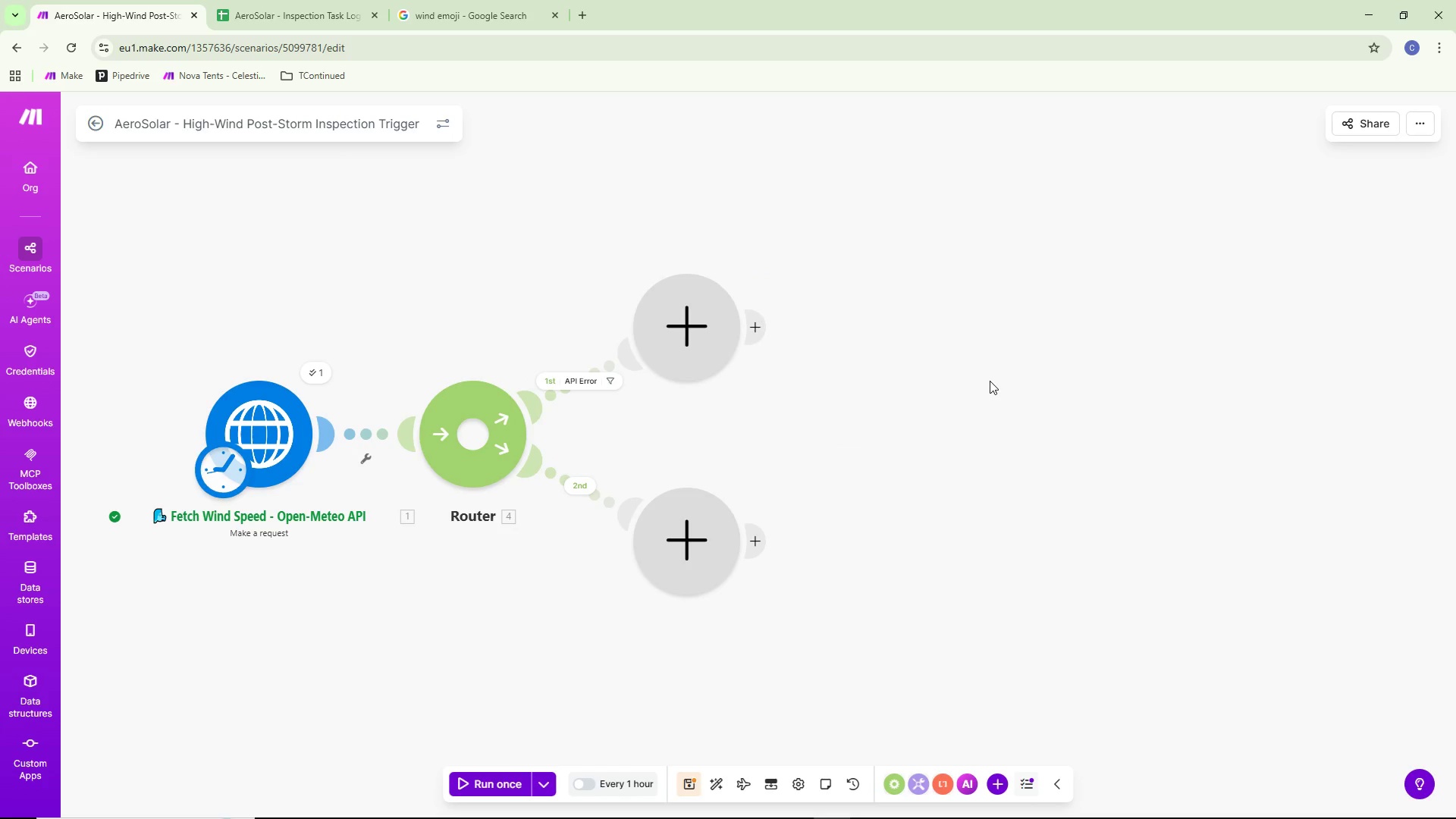 
left_click_drag(start_coordinate=[990, 381], to_coordinate=[1144, 305])
 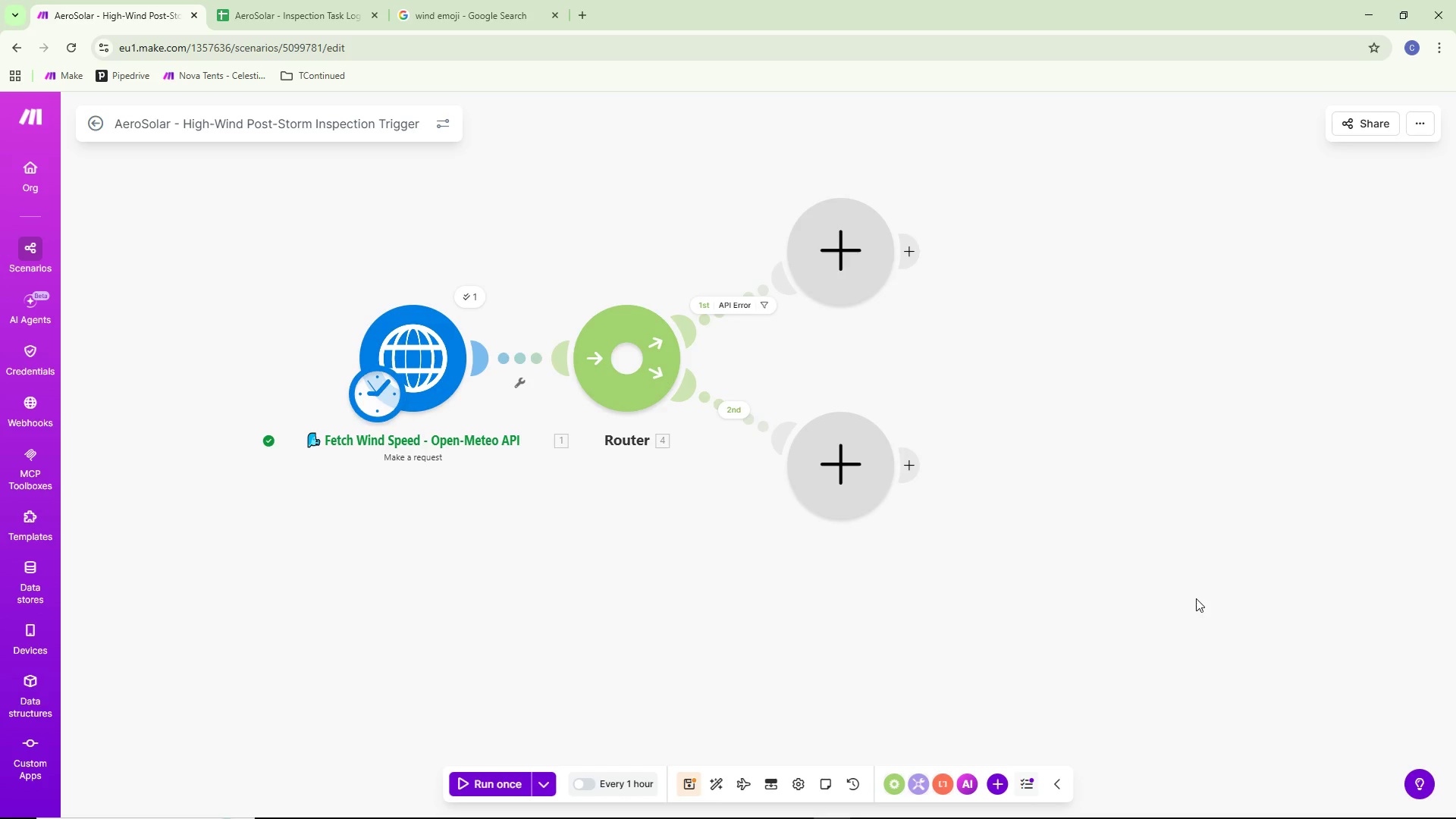 
wait(75.08)
 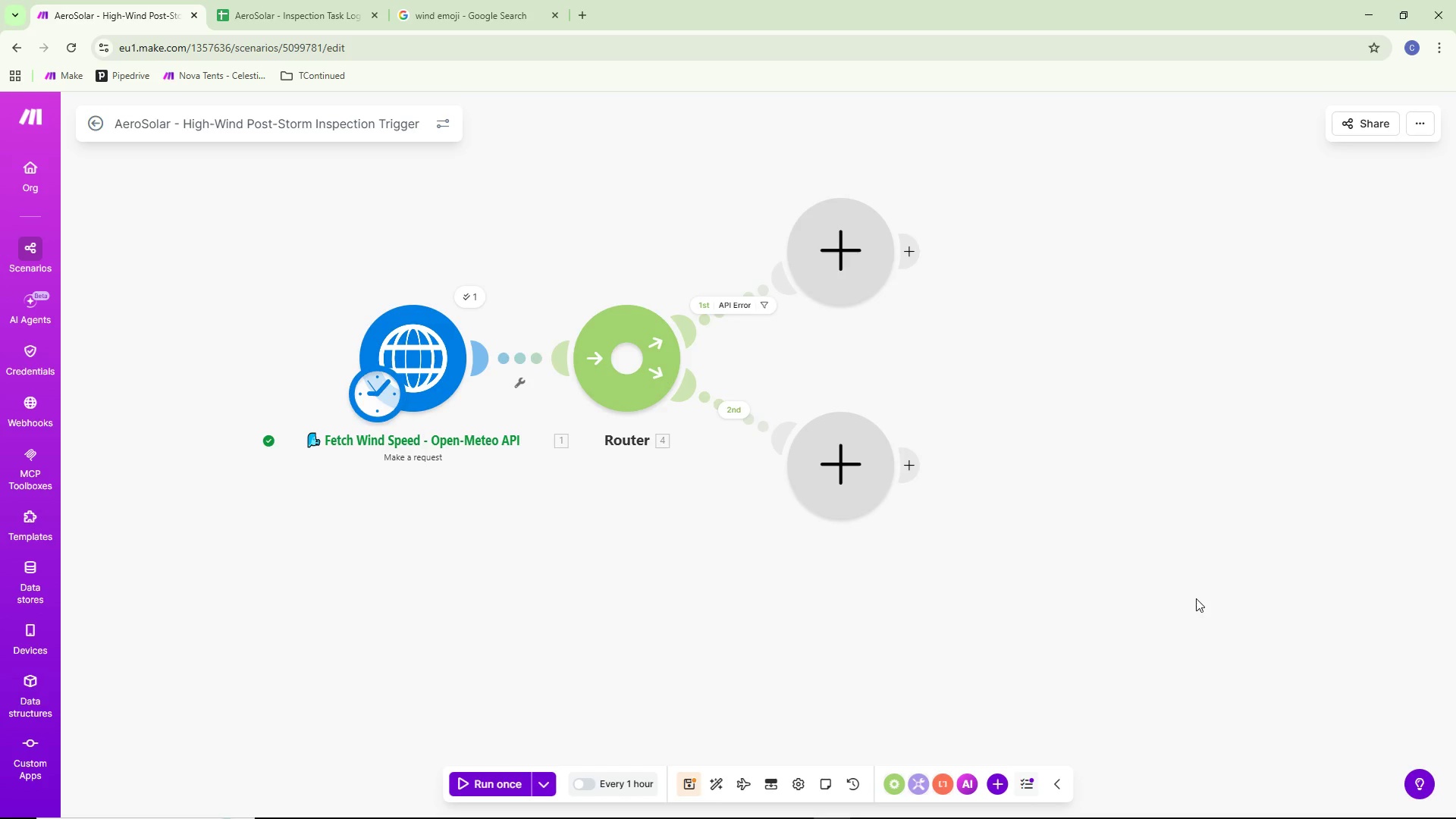 
scroll: coordinate [1056, 229], scroll_direction: down, amount: 4.0
 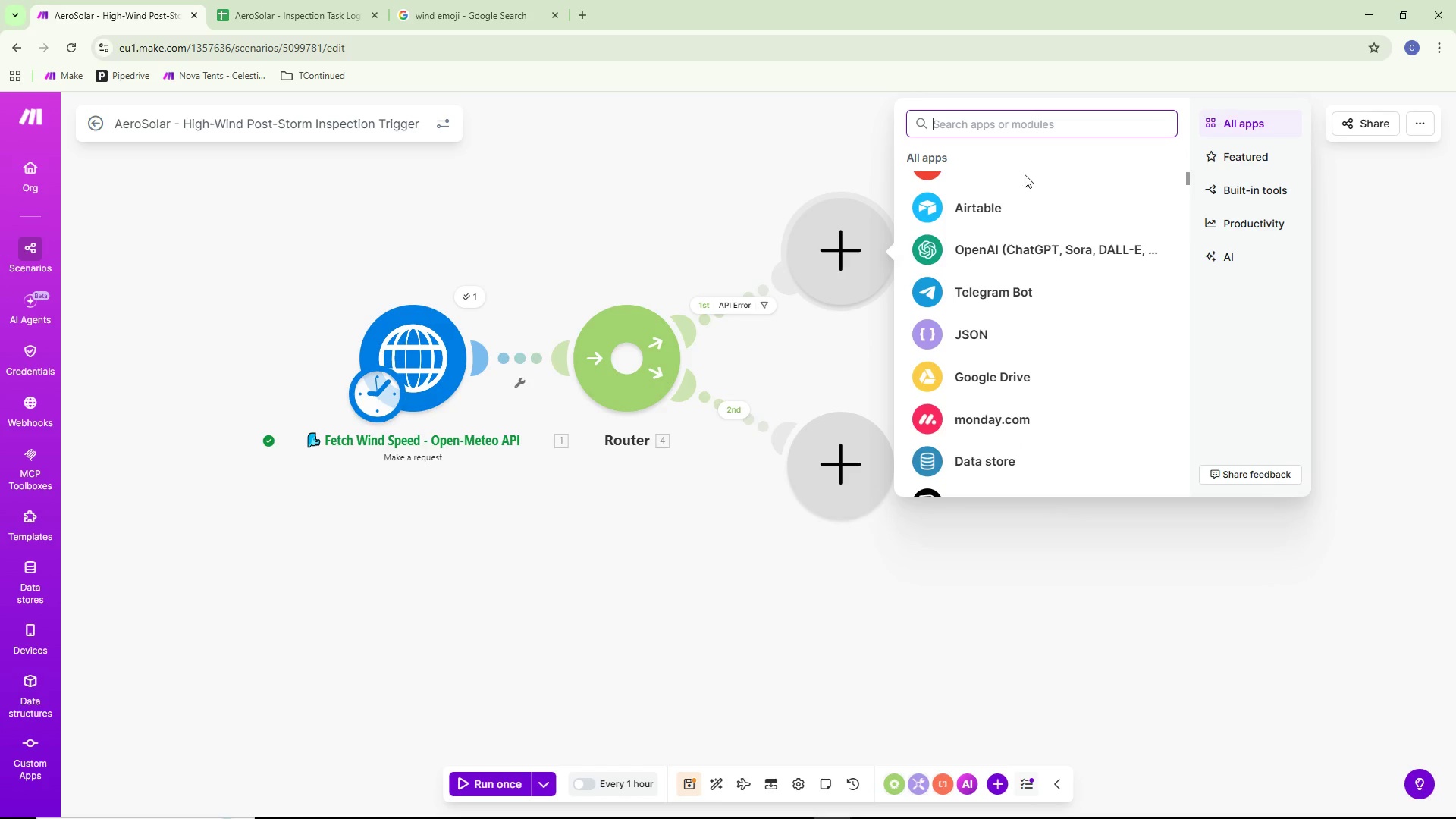 
scroll: coordinate [1015, 231], scroll_direction: up, amount: 2.0
 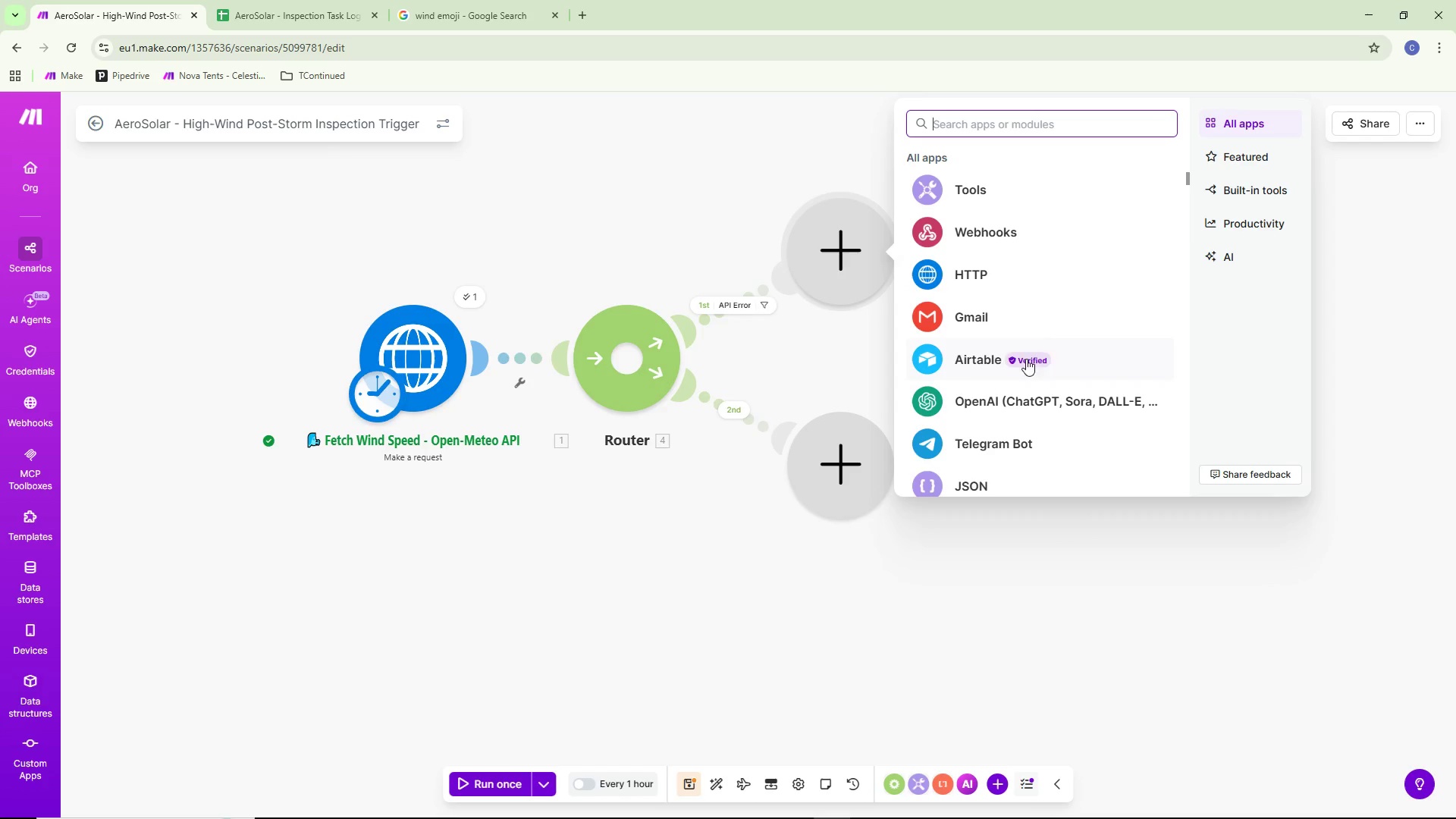 
left_click([961, 293])
 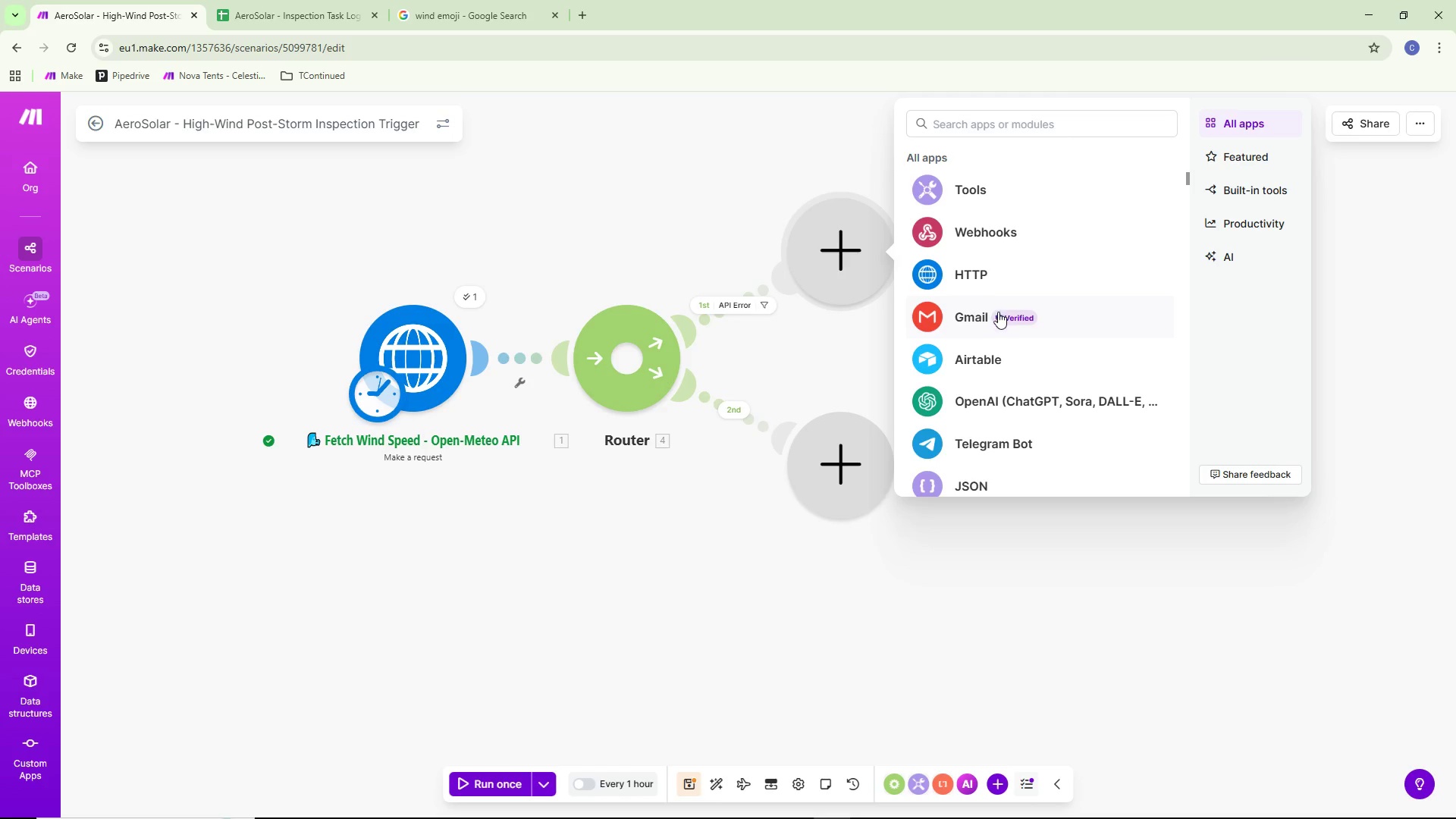 
left_click([986, 317])
 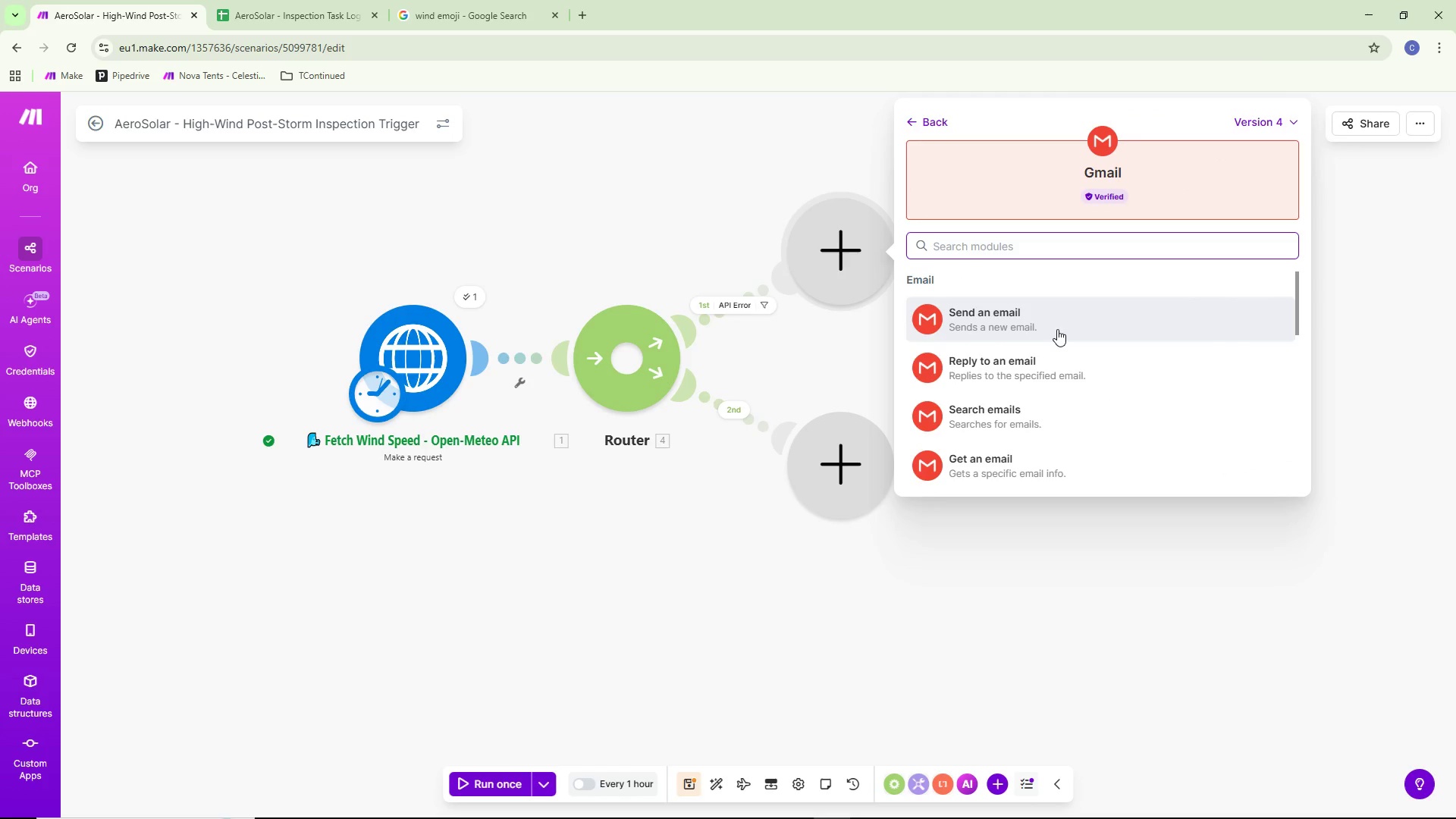 
left_click([1057, 328])
 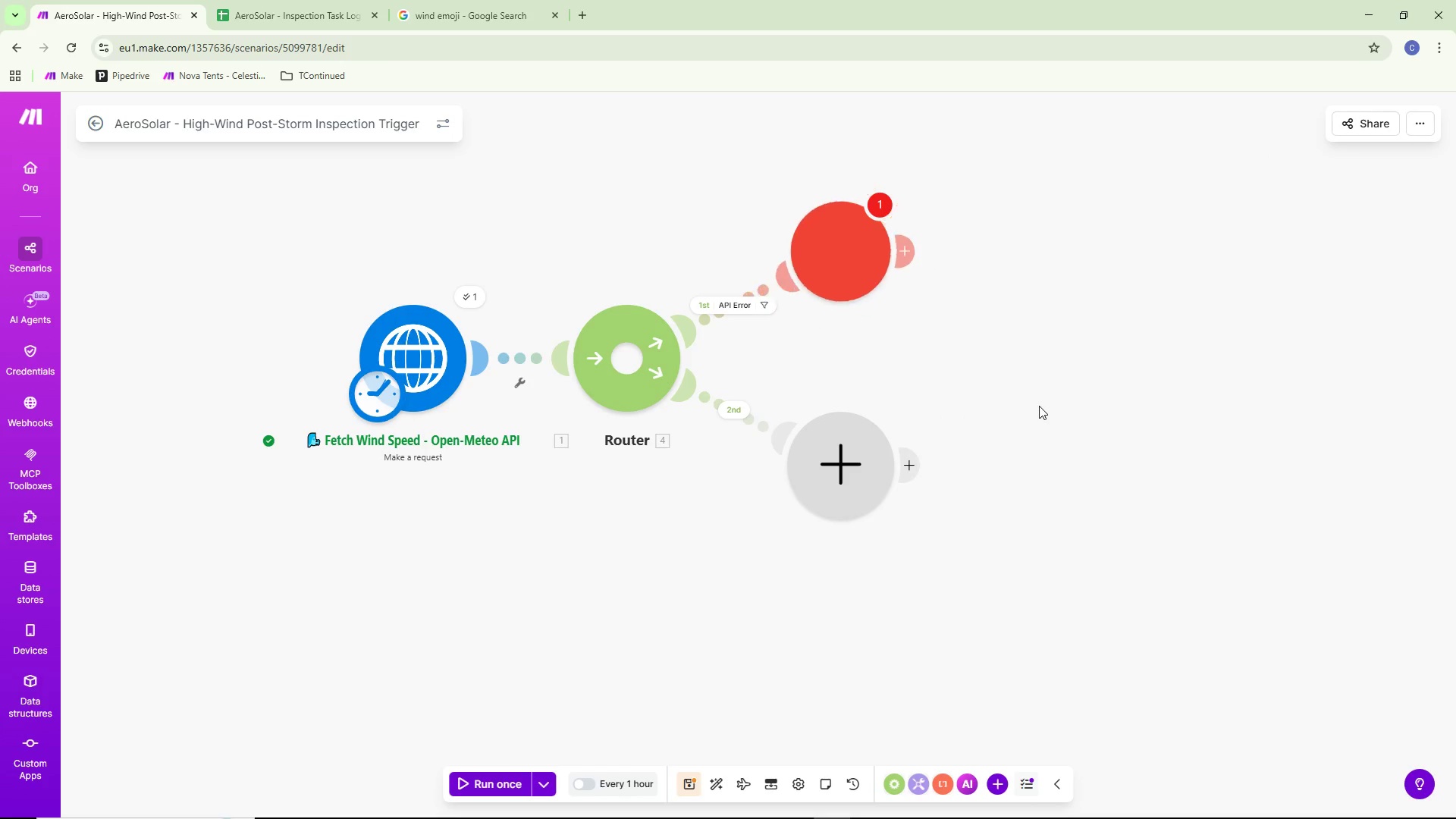 
mouse_move([1053, 396])
 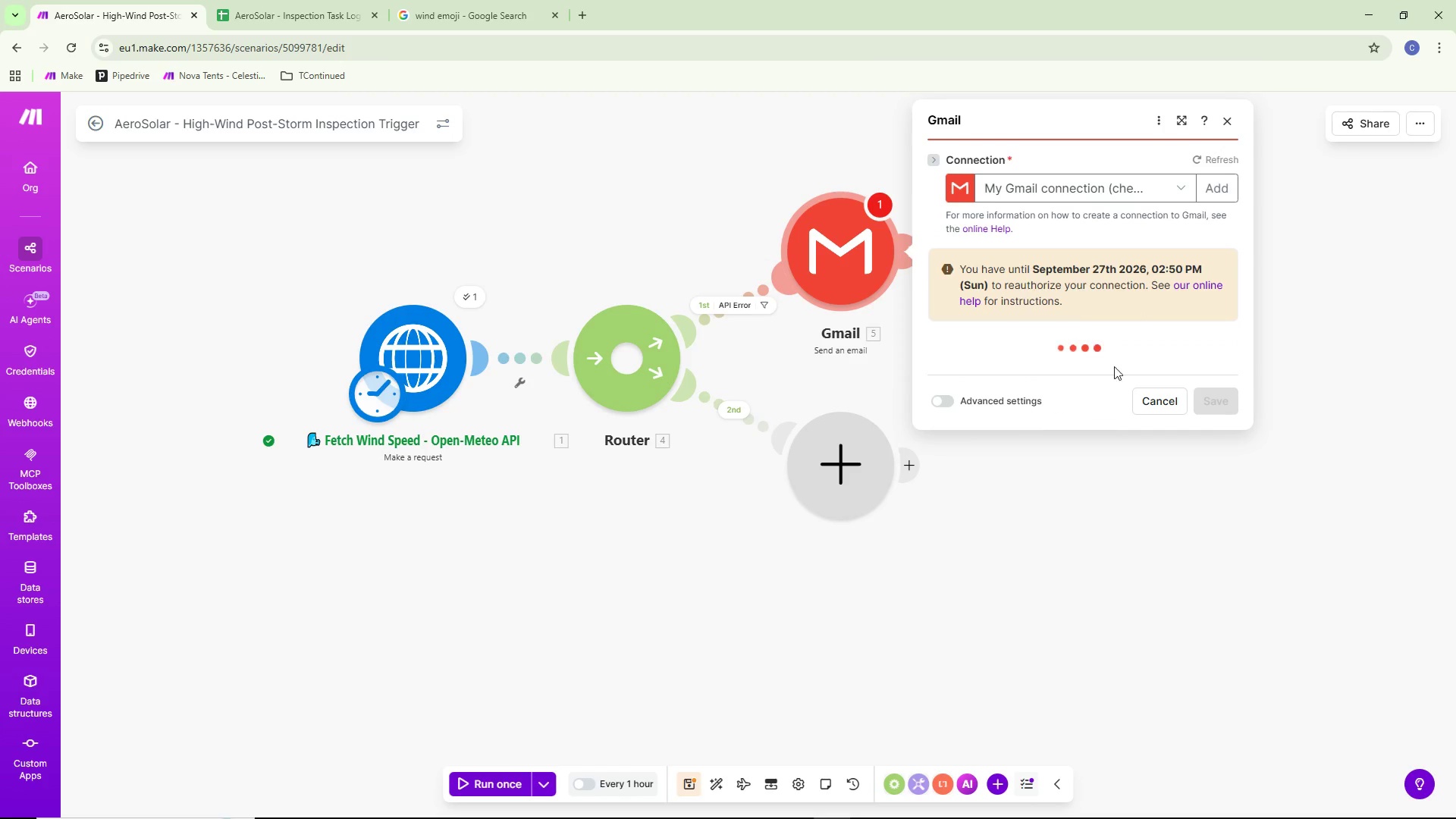 
mouse_move([1115, 384])
 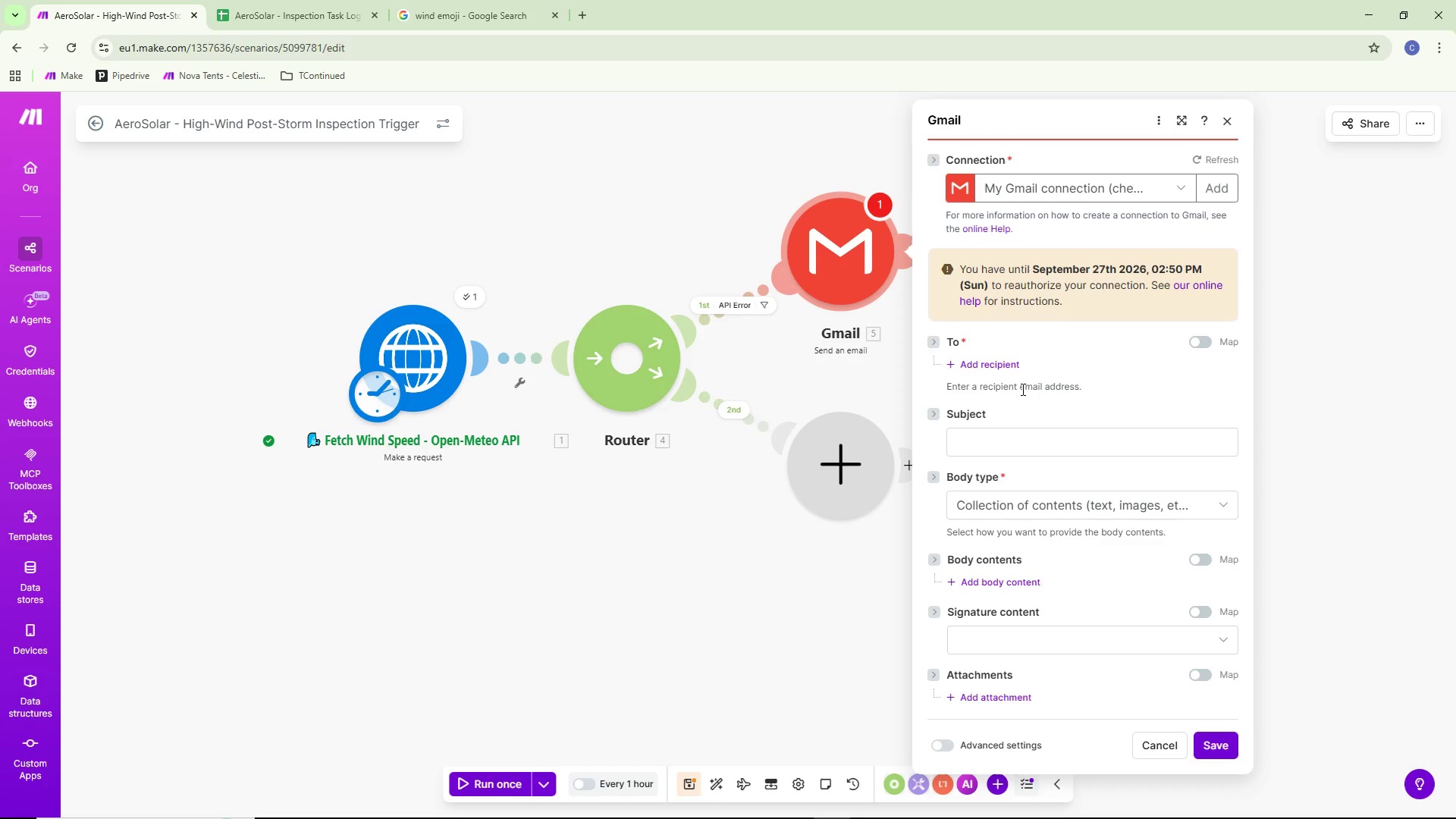 
key(Alt+AltLeft)
 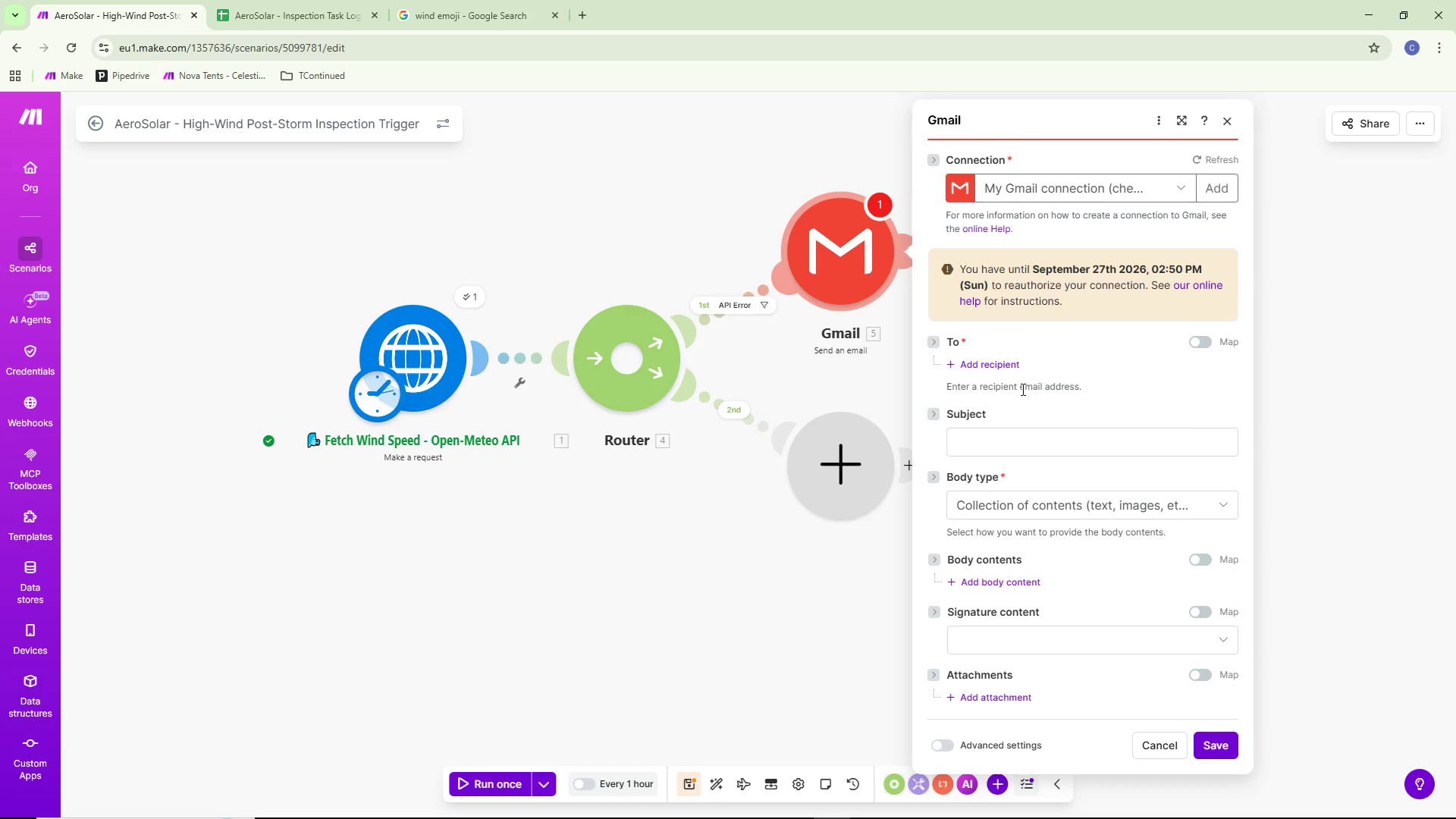 
key(Alt+Tab)